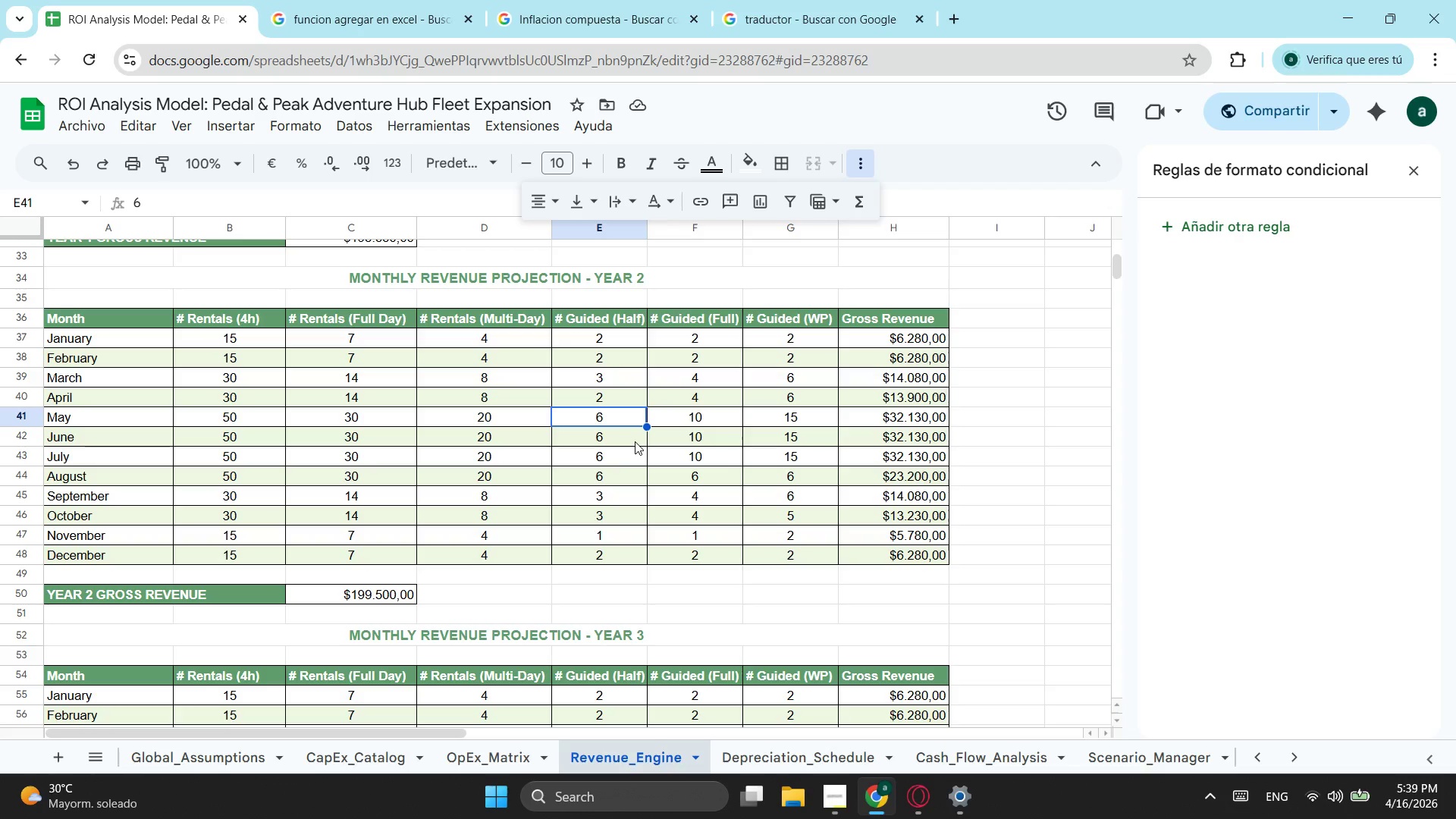 
scroll: coordinate [635, 441], scroll_direction: up, amount: 1.0
 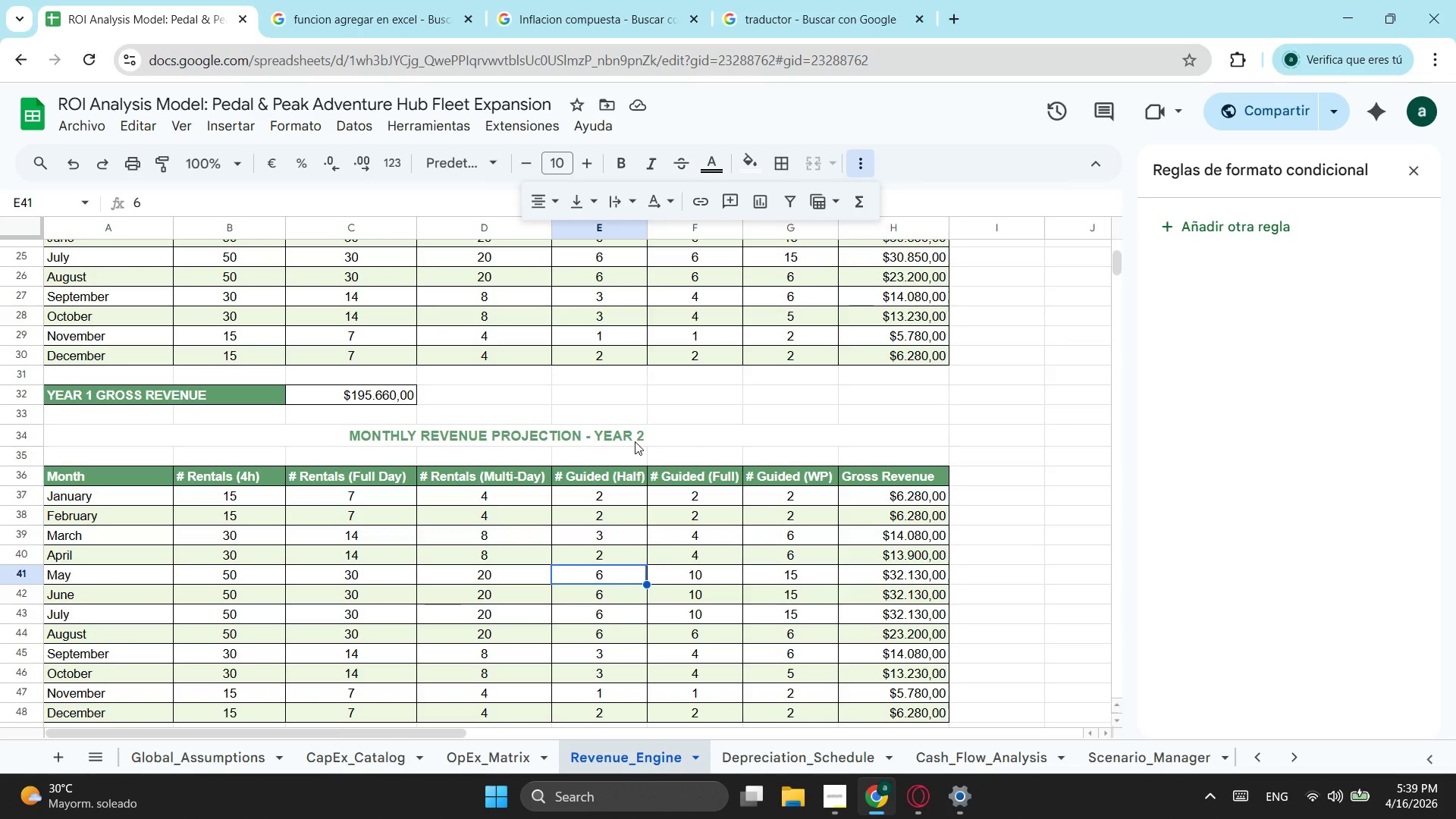 
scroll: coordinate [635, 441], scroll_direction: down, amount: 1.0
 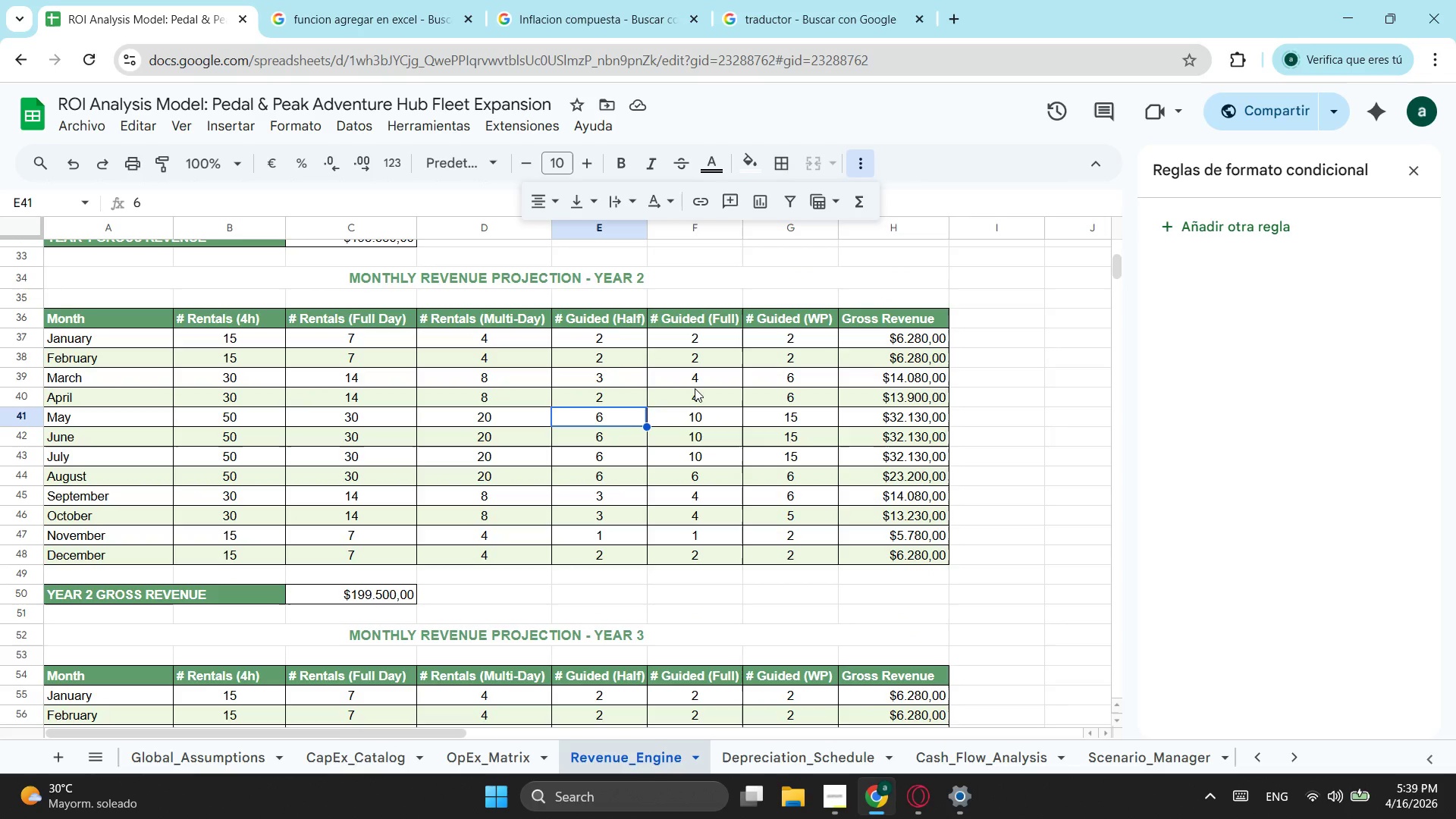 
wait(5.57)
 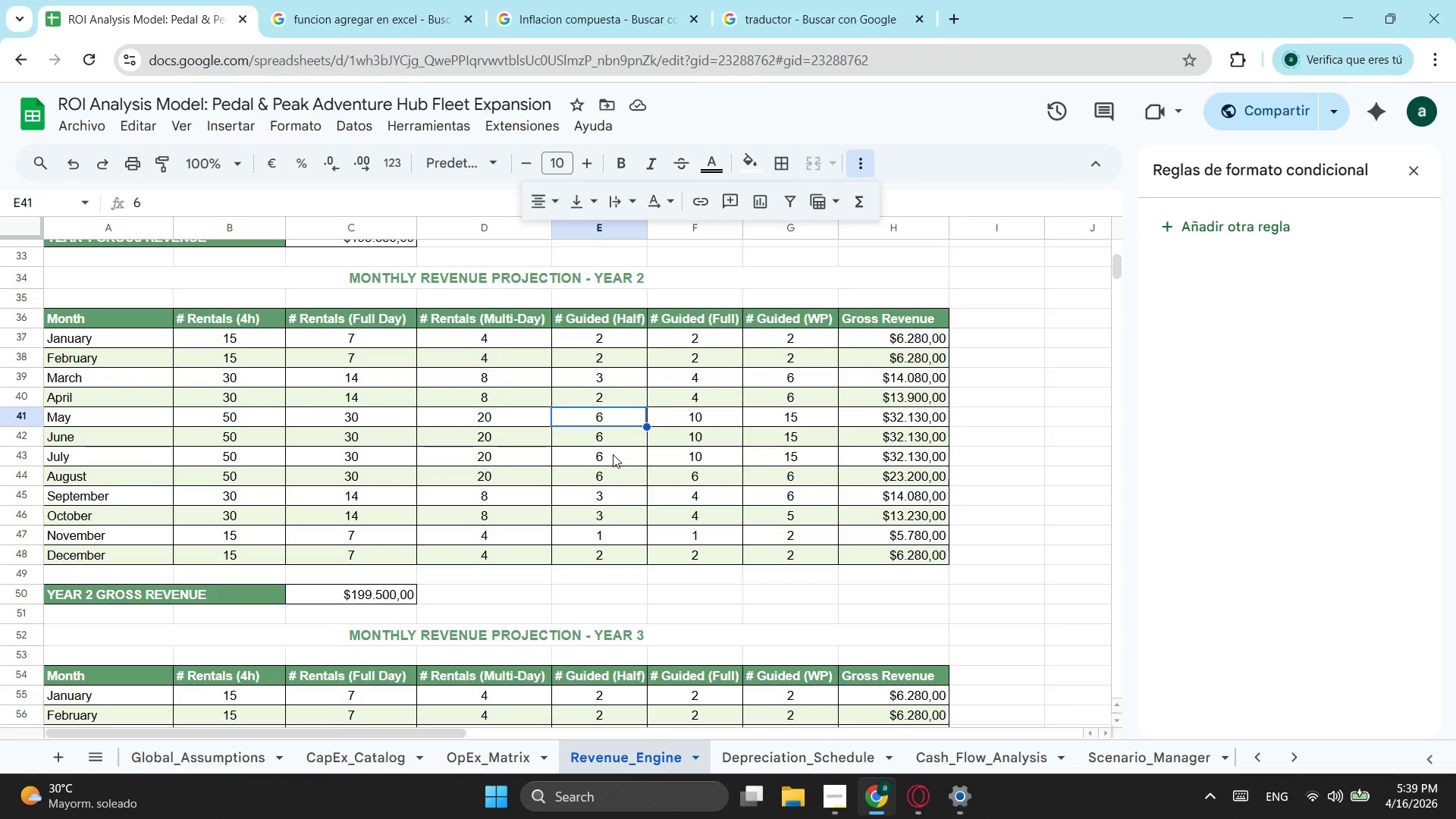 
key(1)
 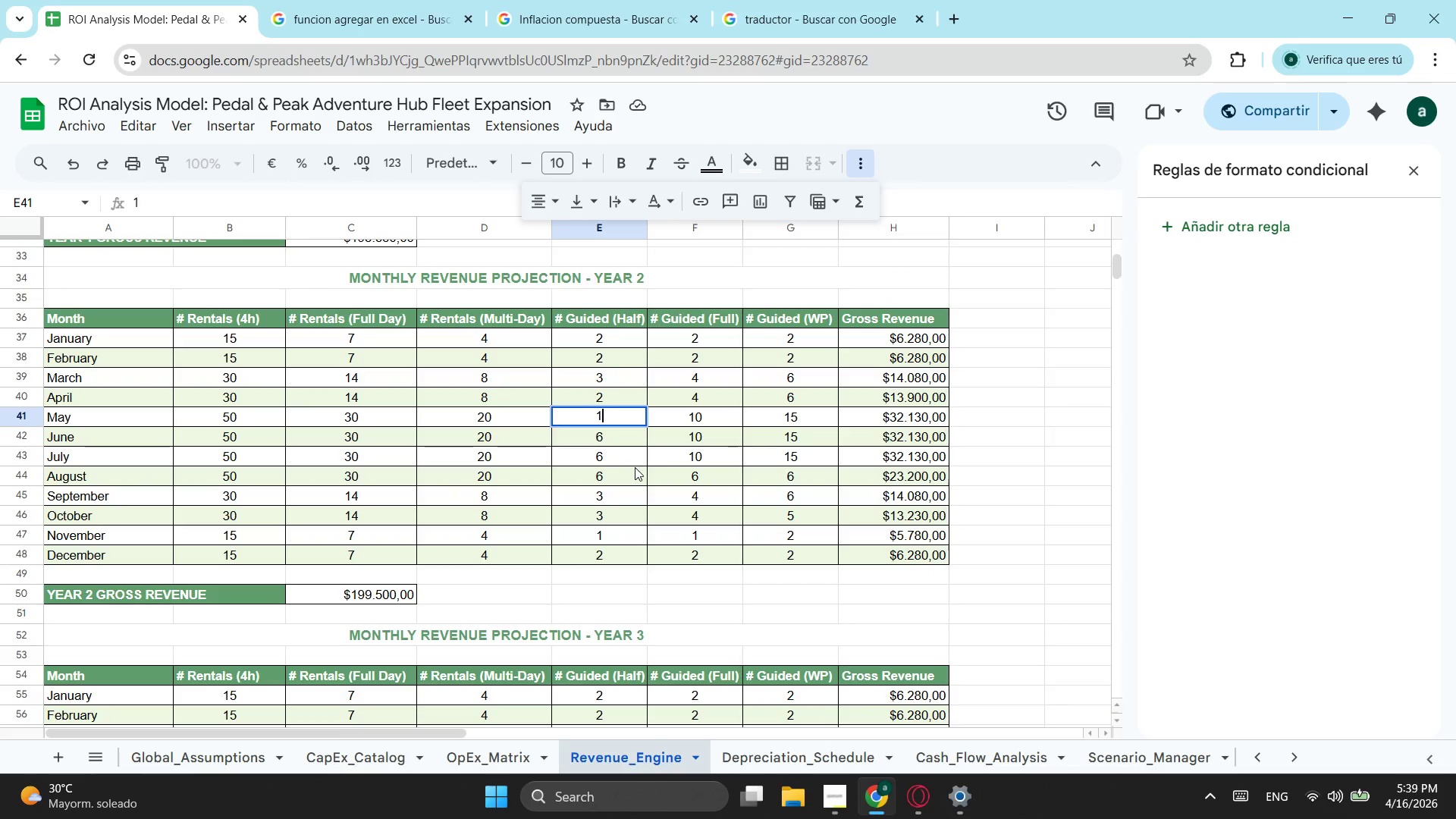 
key(0)
 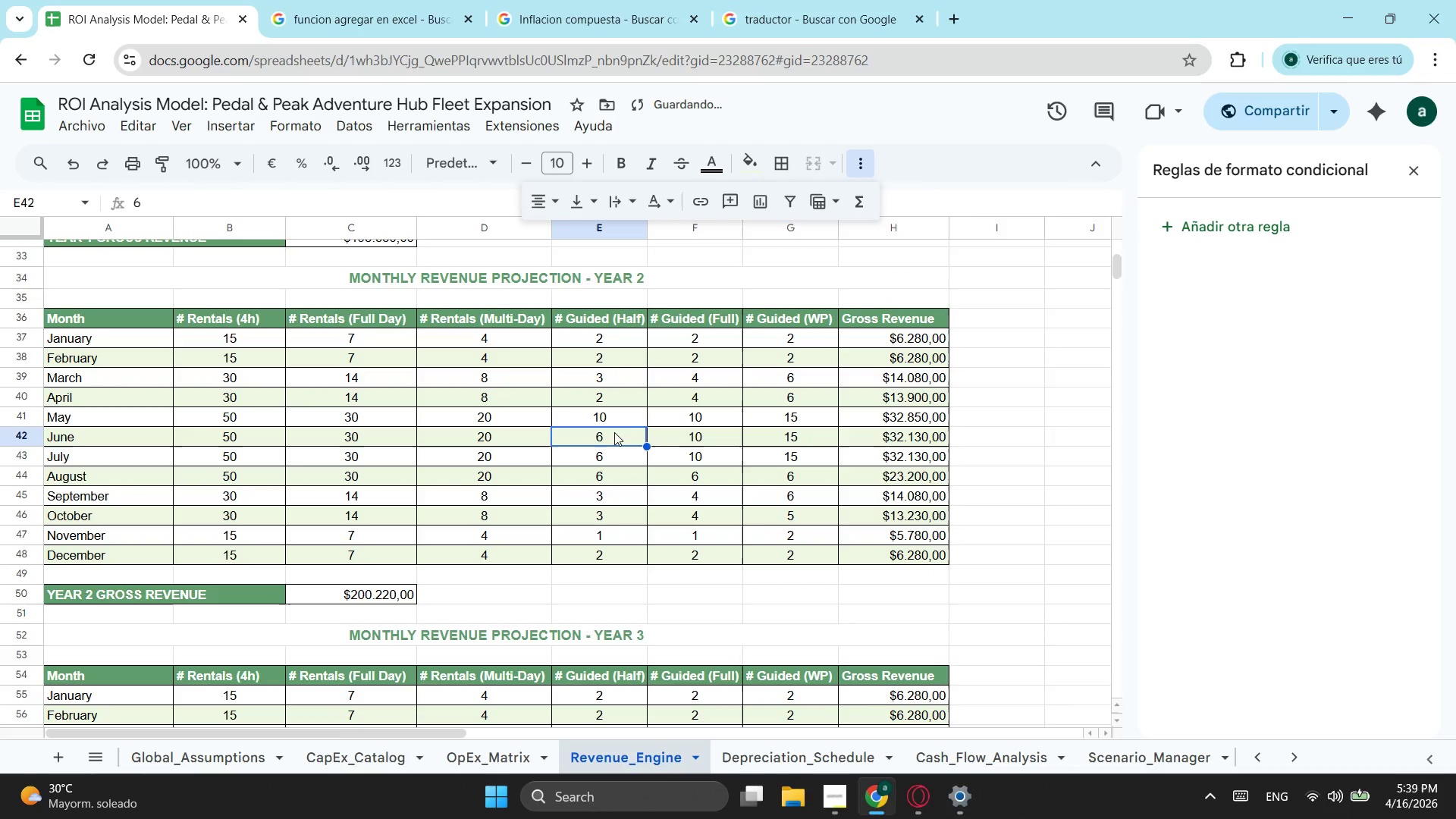 
left_click([614, 425])
 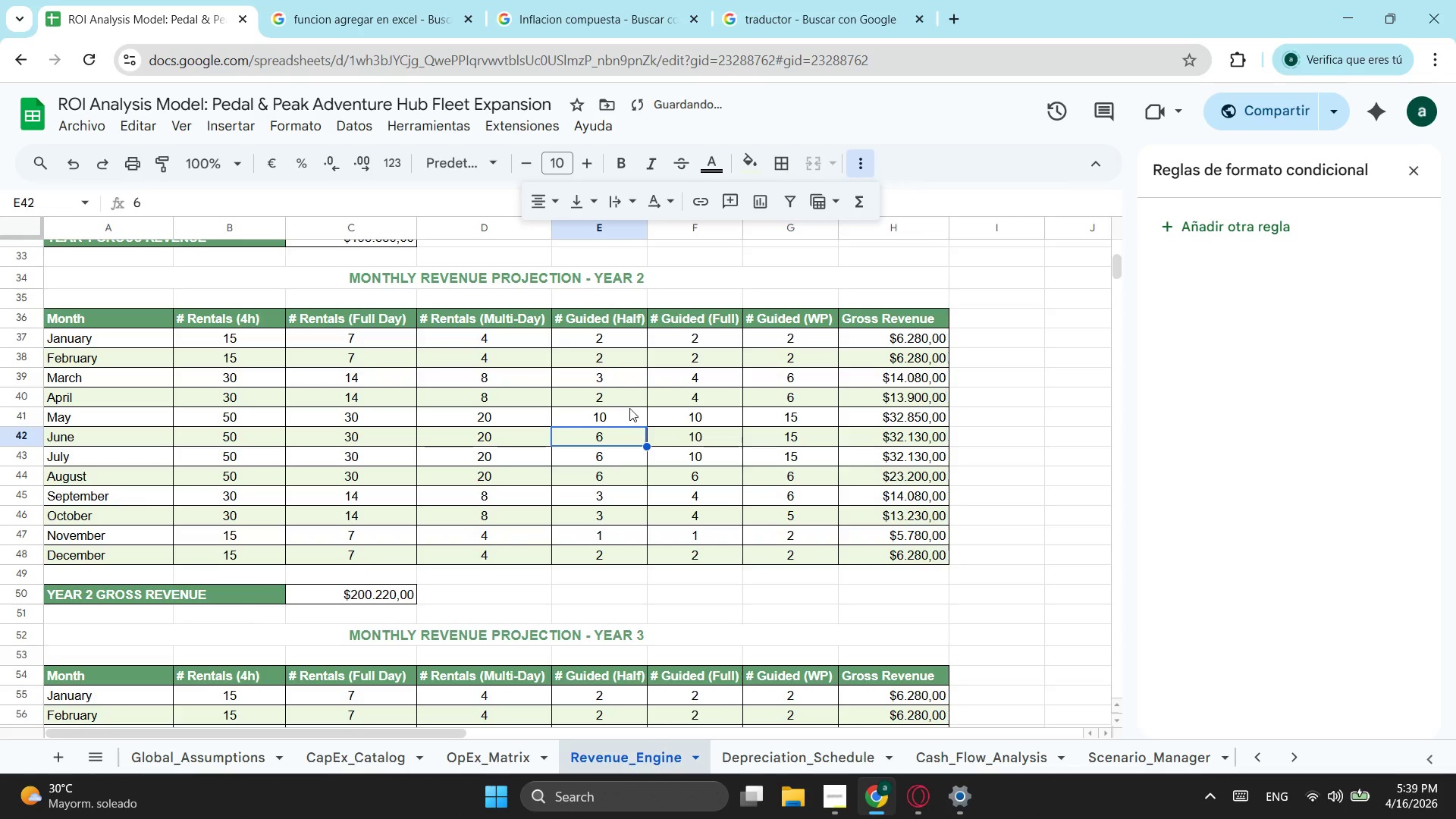 
left_click([629, 408])
 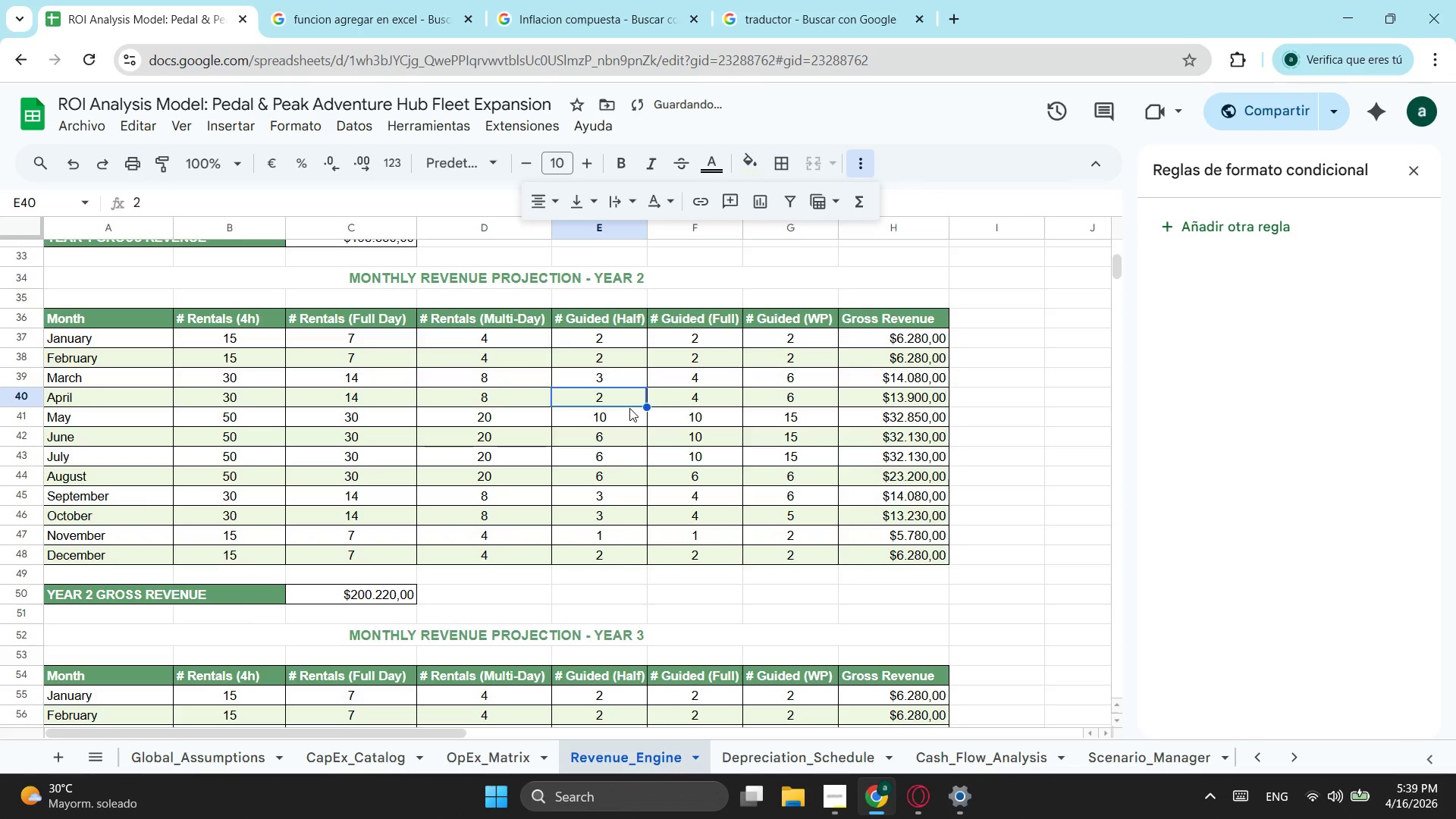 
key(Control+ControlLeft)
 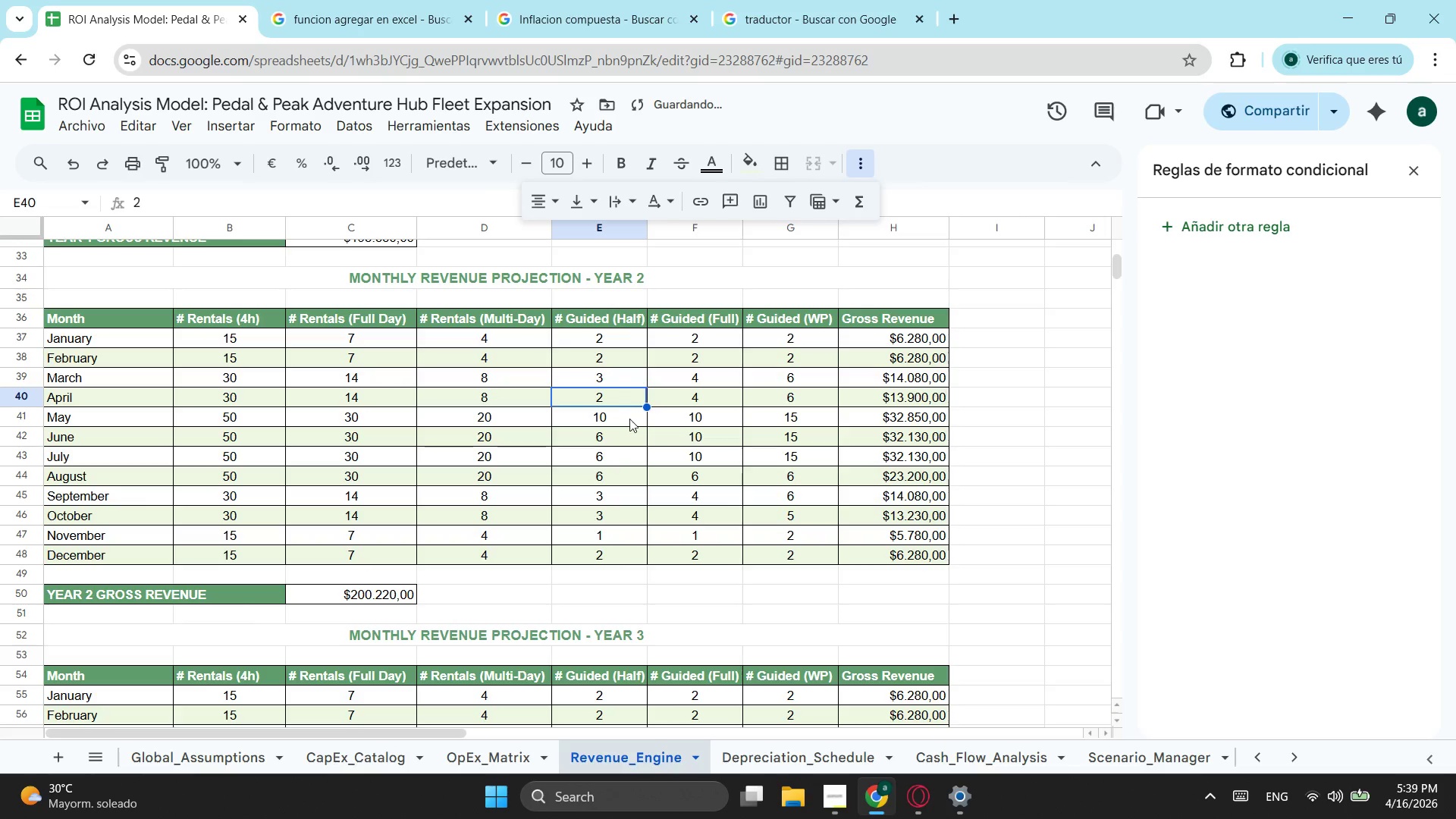 
key(Control+C)
 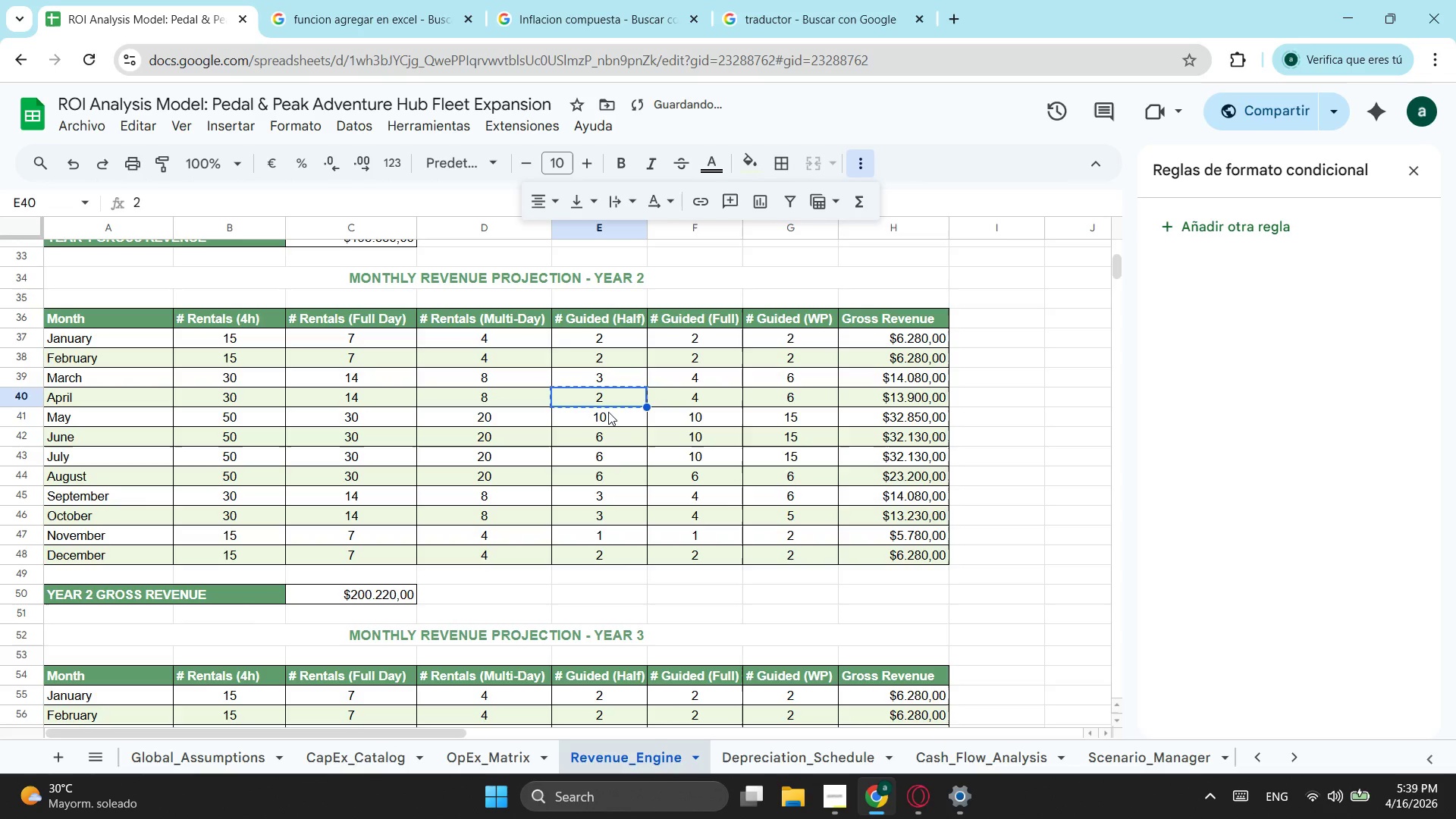 
left_click([608, 411])
 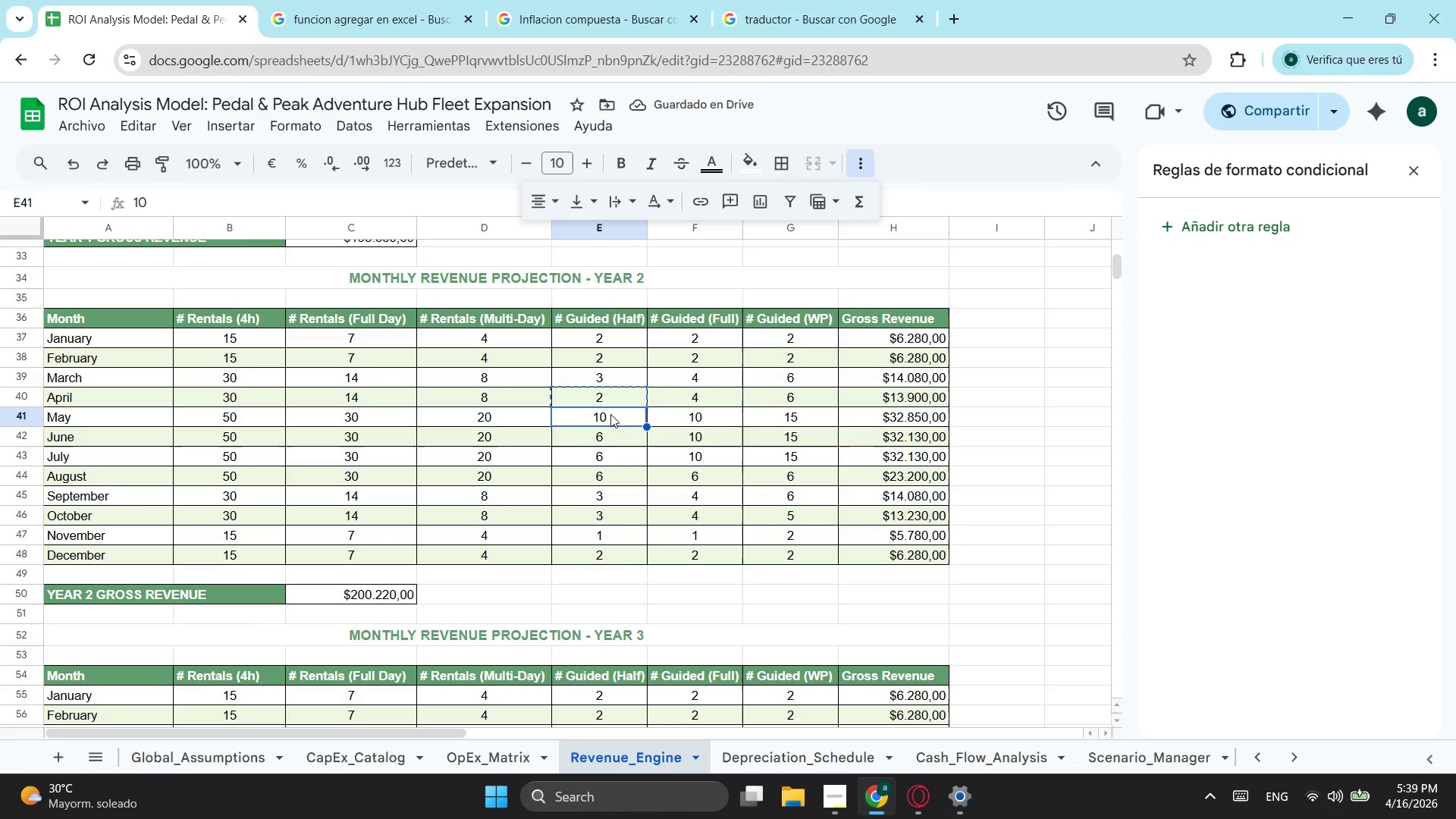 
key(Control+ControlLeft)
 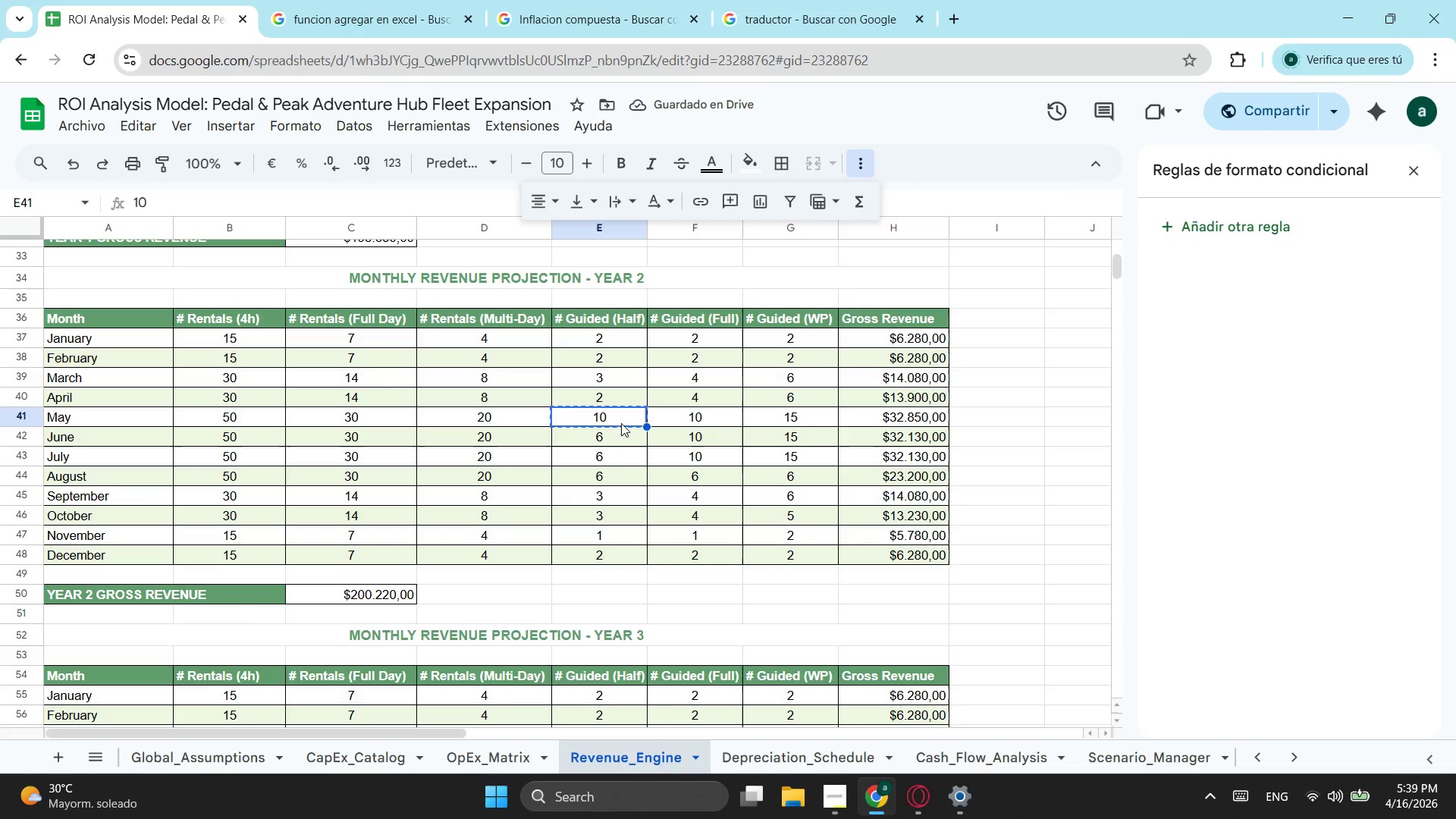 
key(Control+C)
 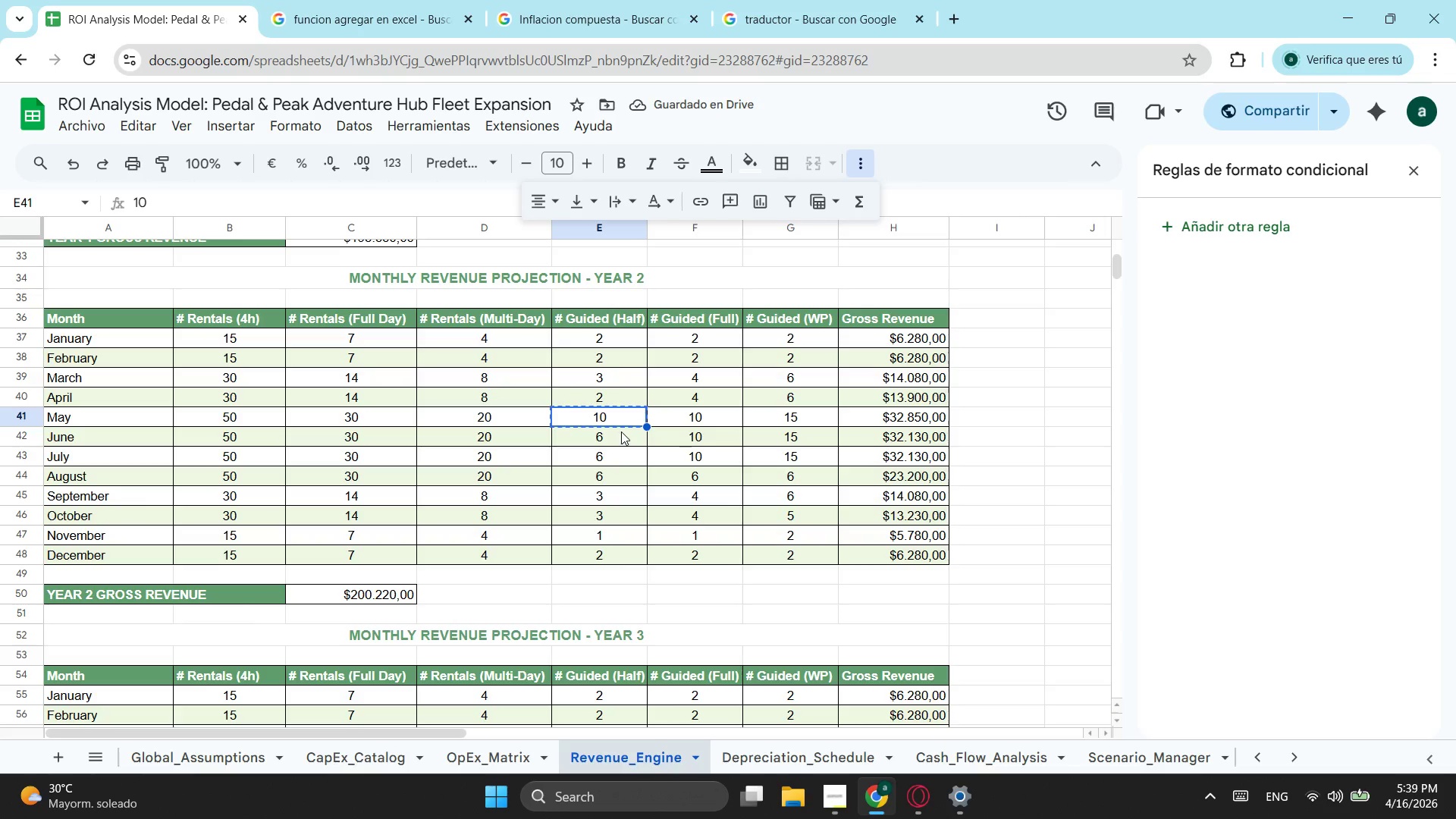 
left_click([621, 431])
 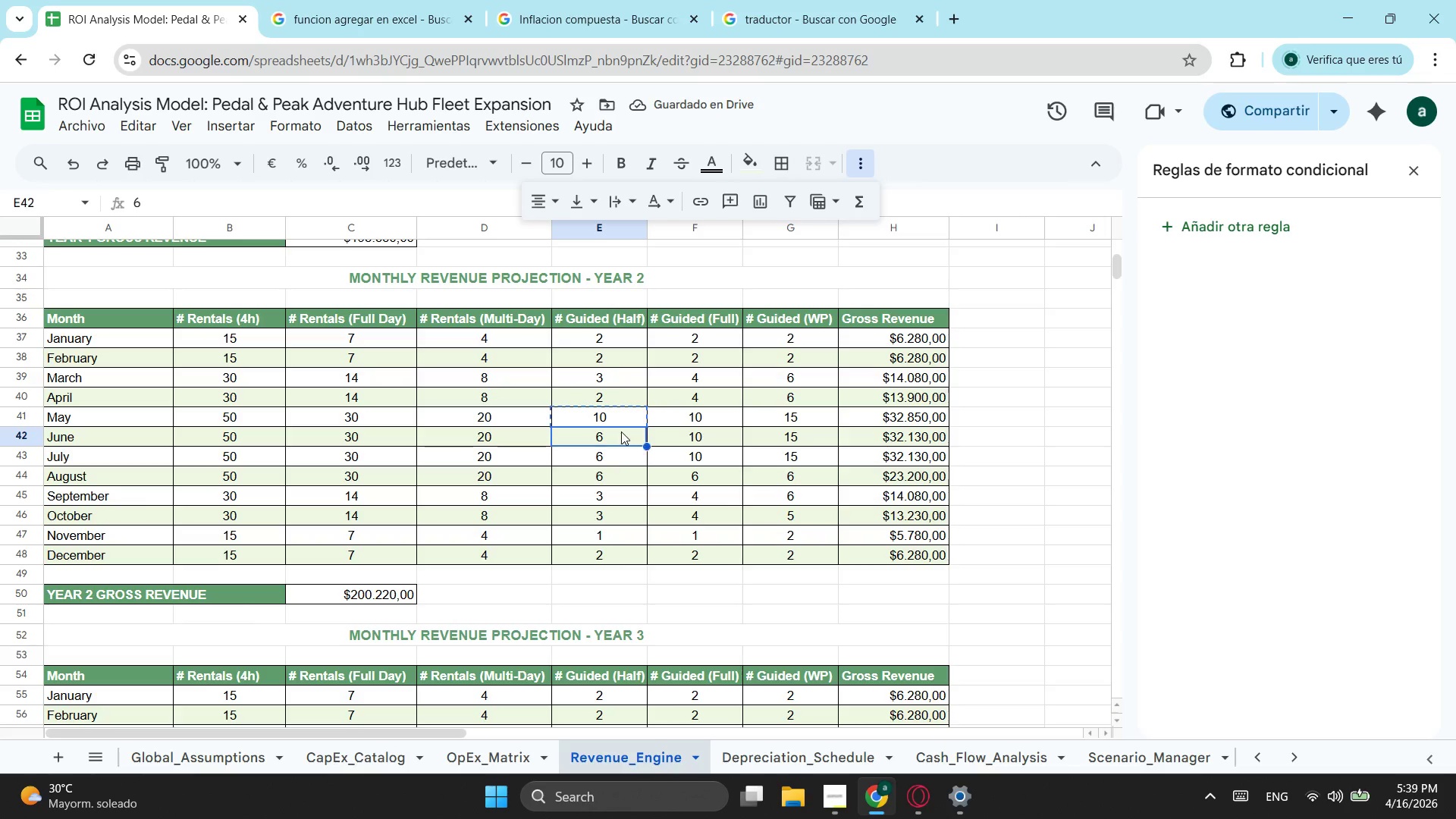 
key(Control+ControlLeft)
 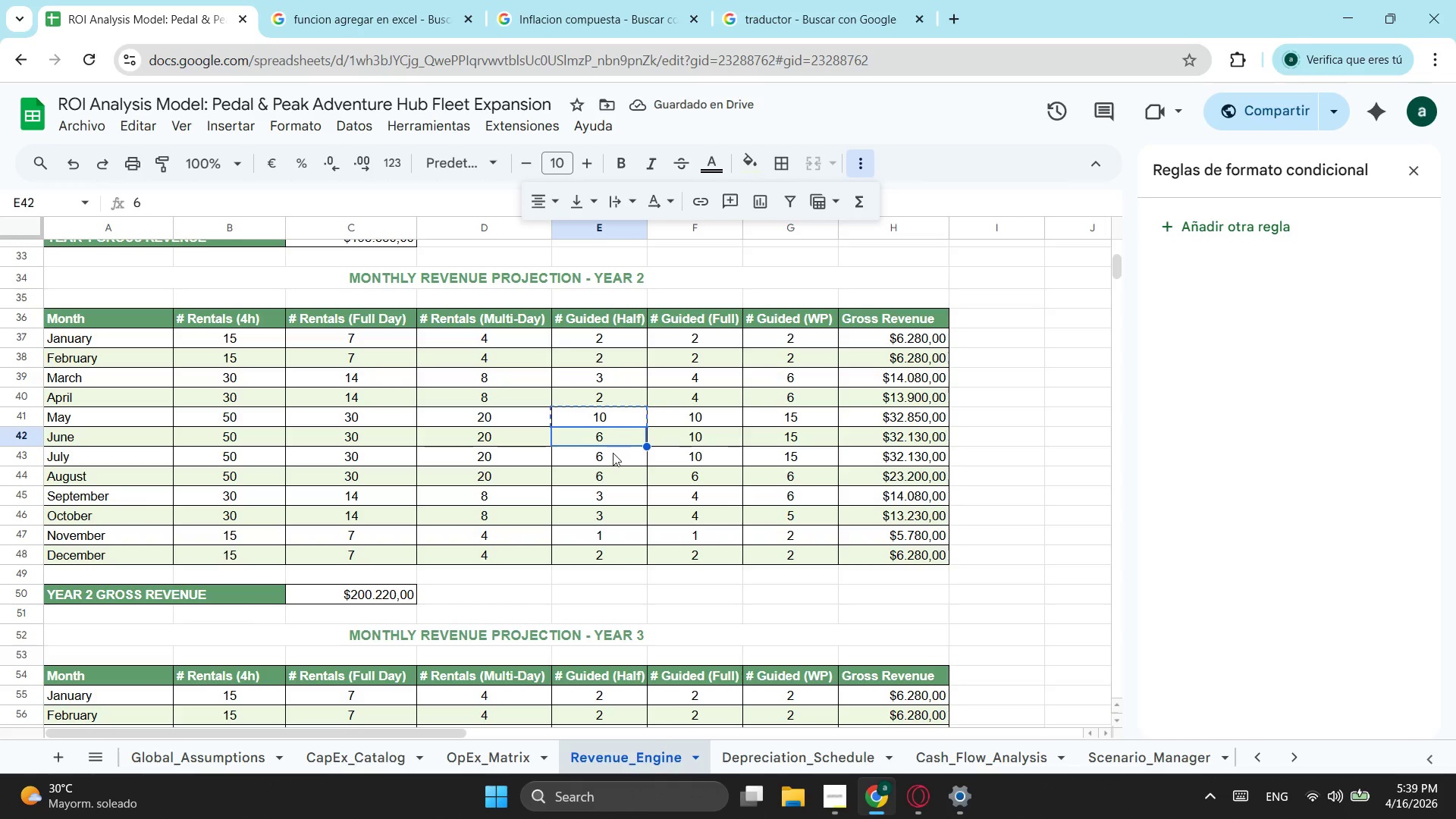 
key(Control+V)
 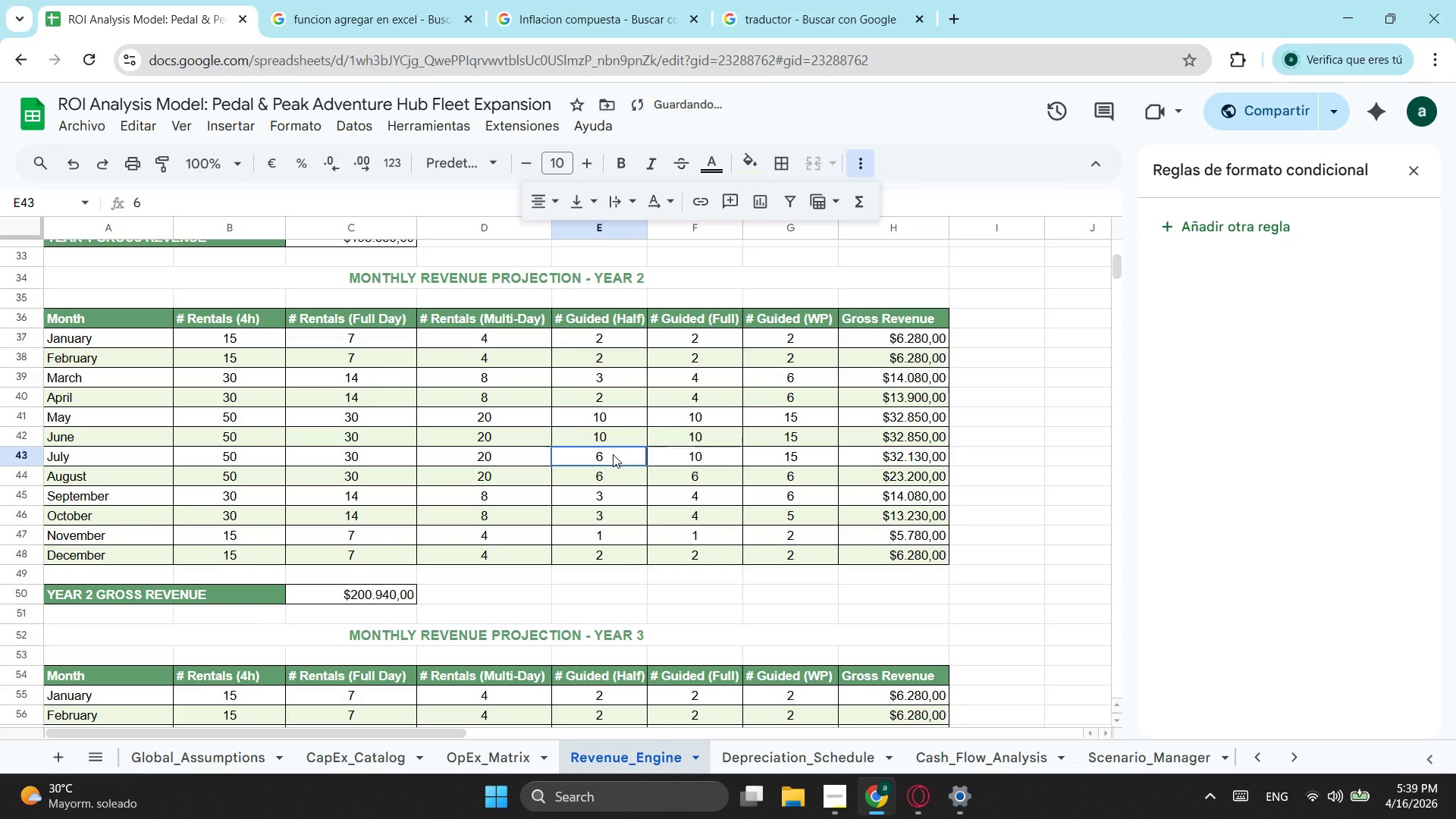 
left_click([613, 454])
 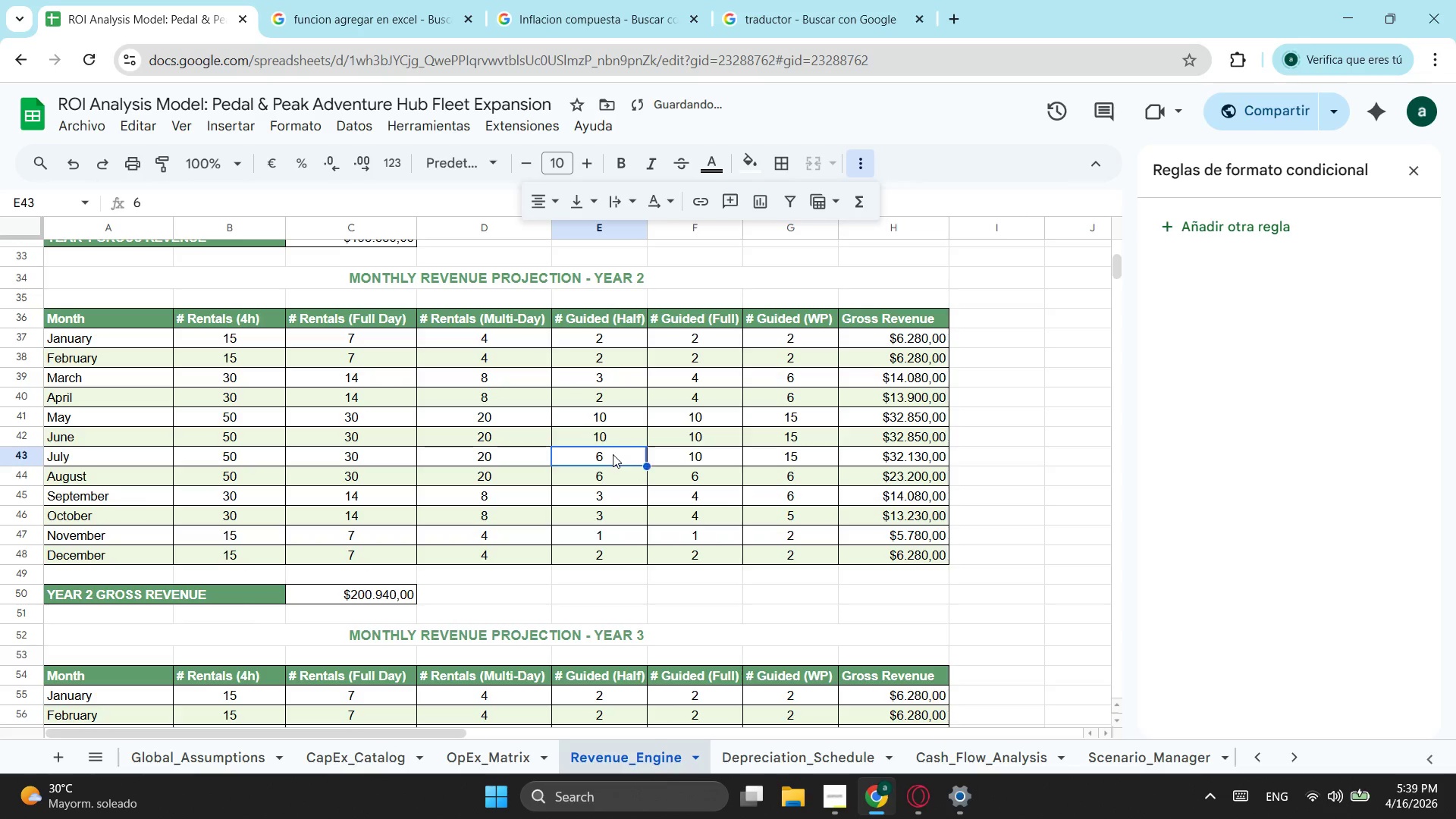 
key(Control+ControlLeft)
 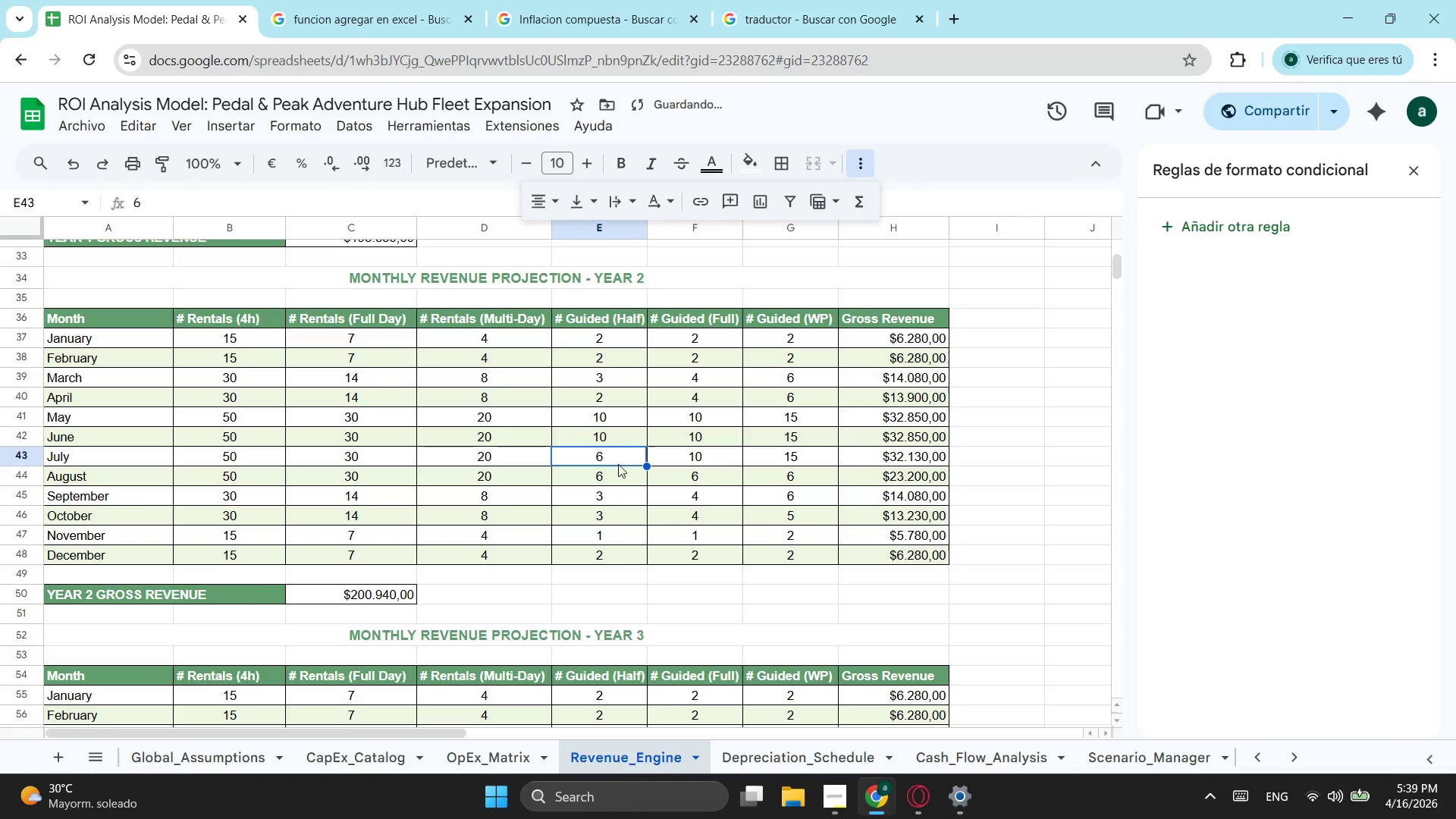 
key(Control+V)
 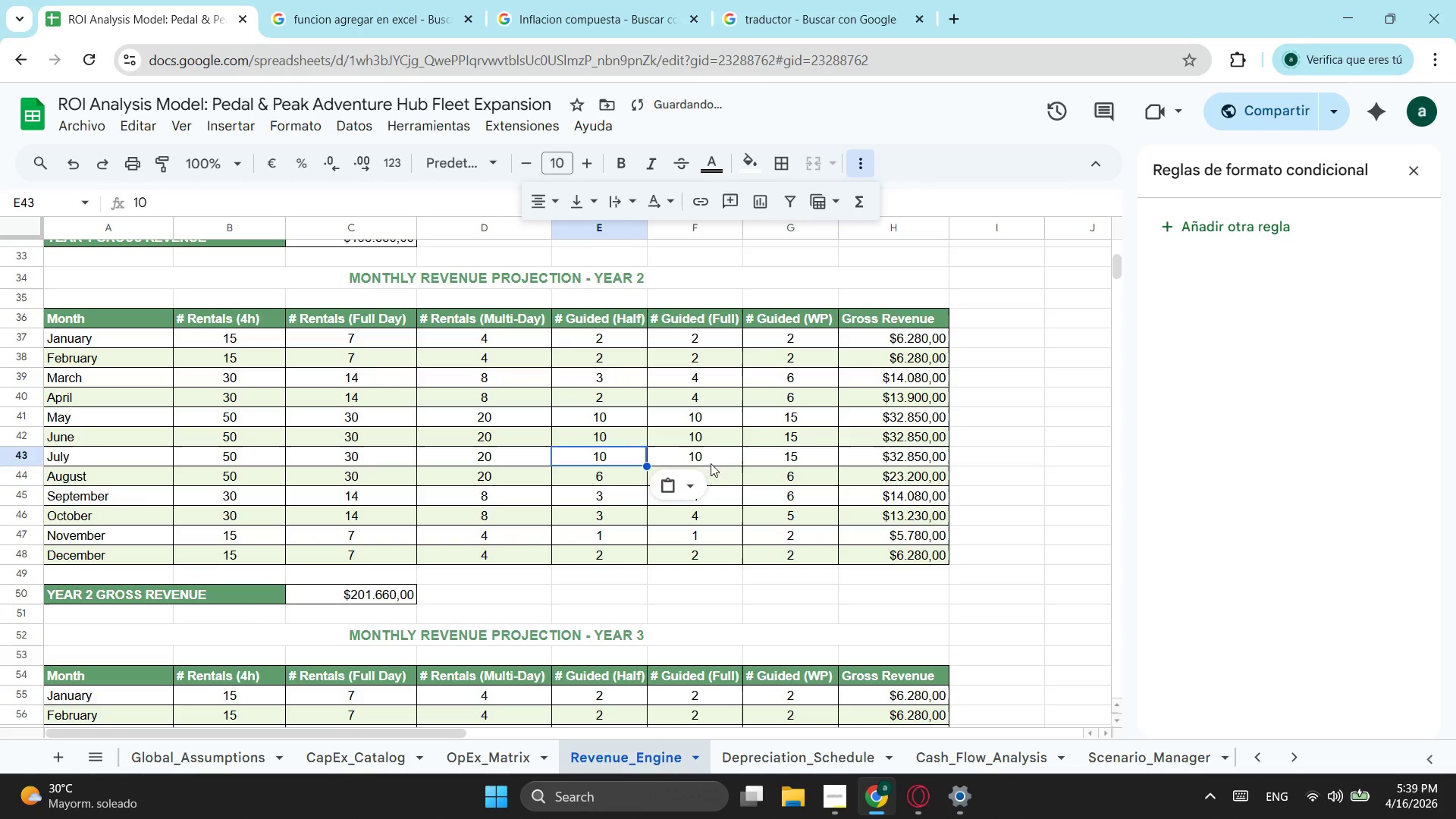 
left_click([717, 447])
 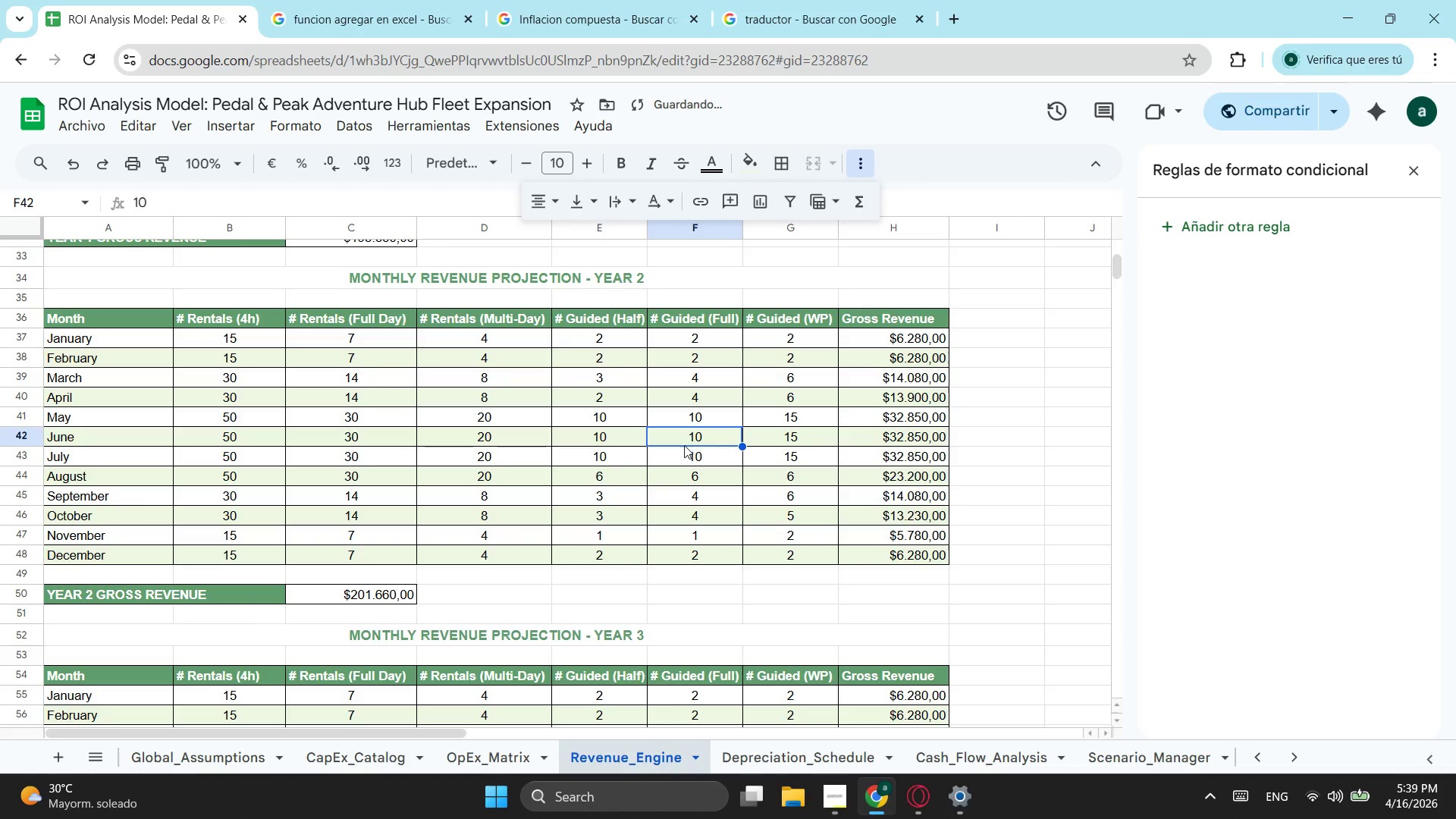 
scroll: coordinate [579, 457], scroll_direction: up, amount: 1.0
 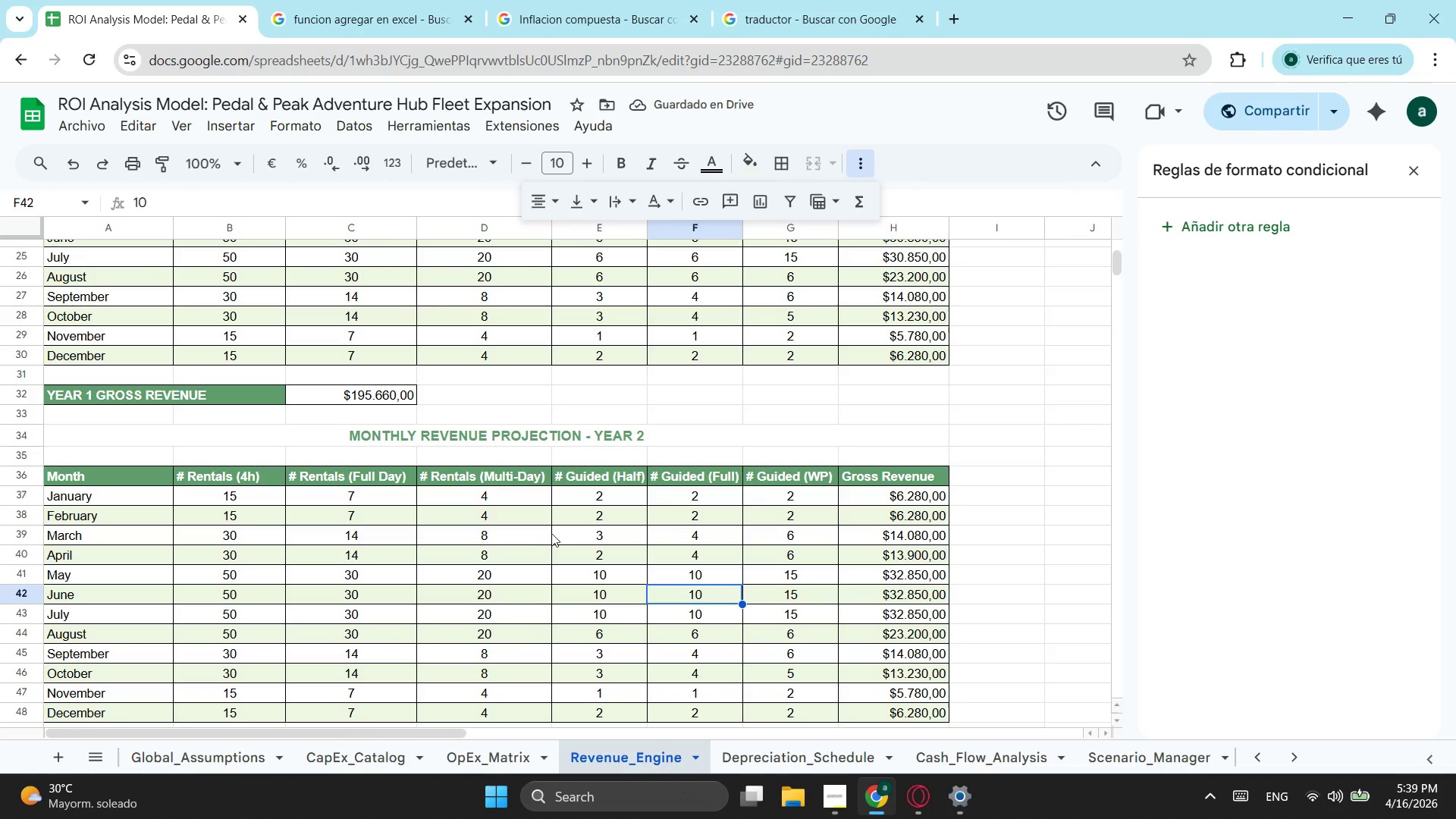 
scroll: coordinate [553, 532], scroll_direction: down, amount: 1.0
 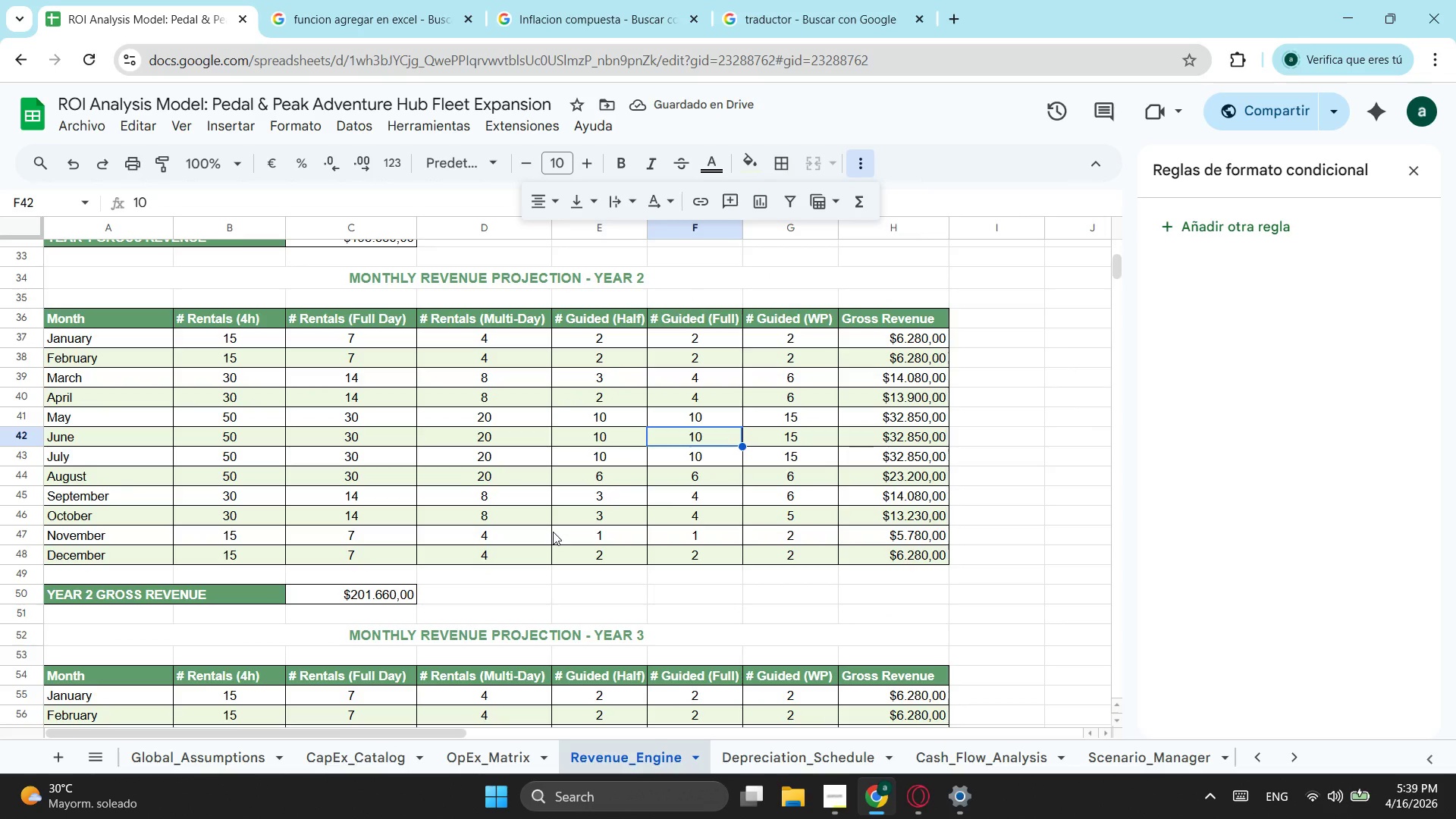 
scroll: coordinate [553, 532], scroll_direction: up, amount: 1.0
 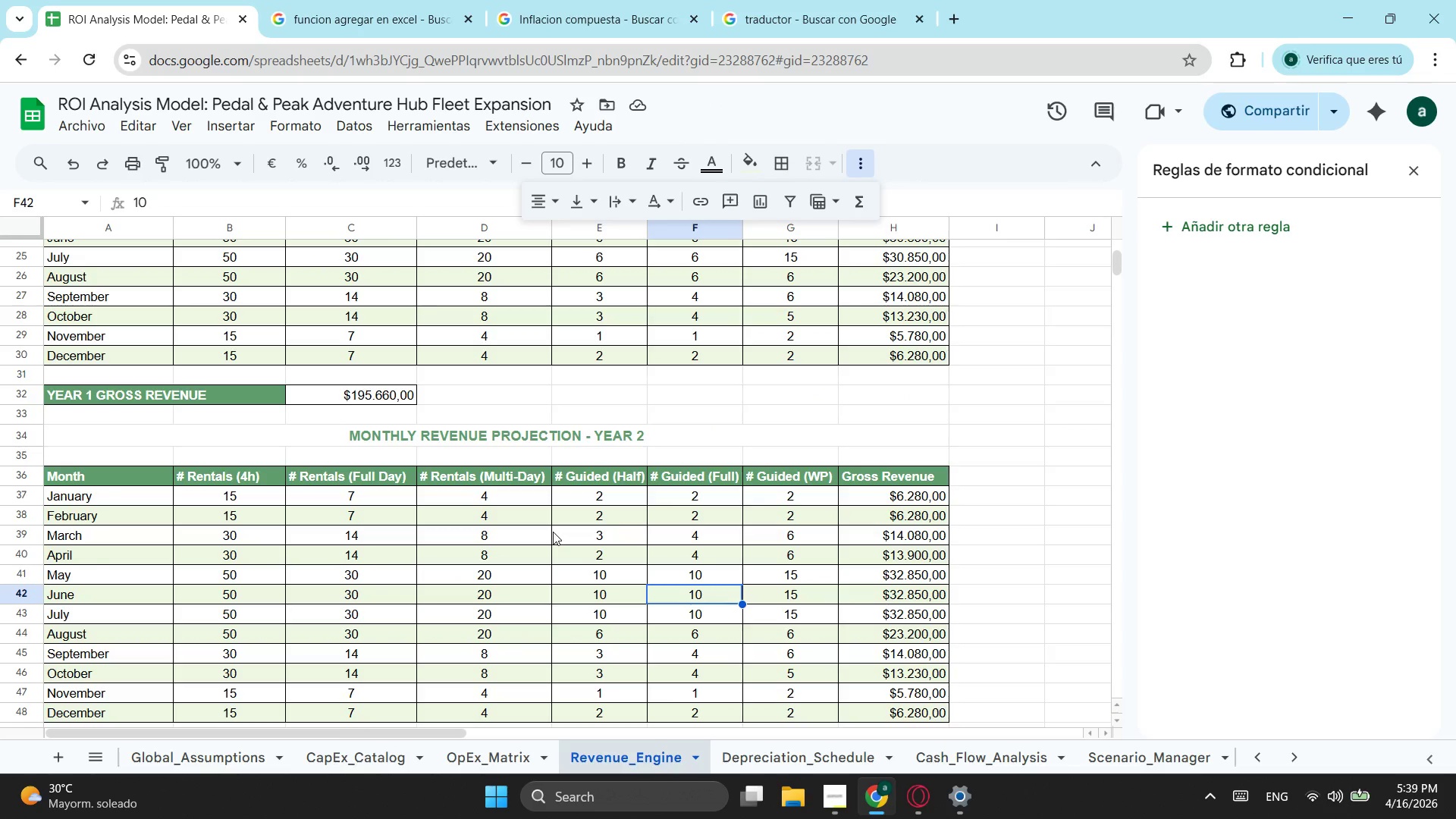 
scroll: coordinate [553, 532], scroll_direction: down, amount: 1.0
 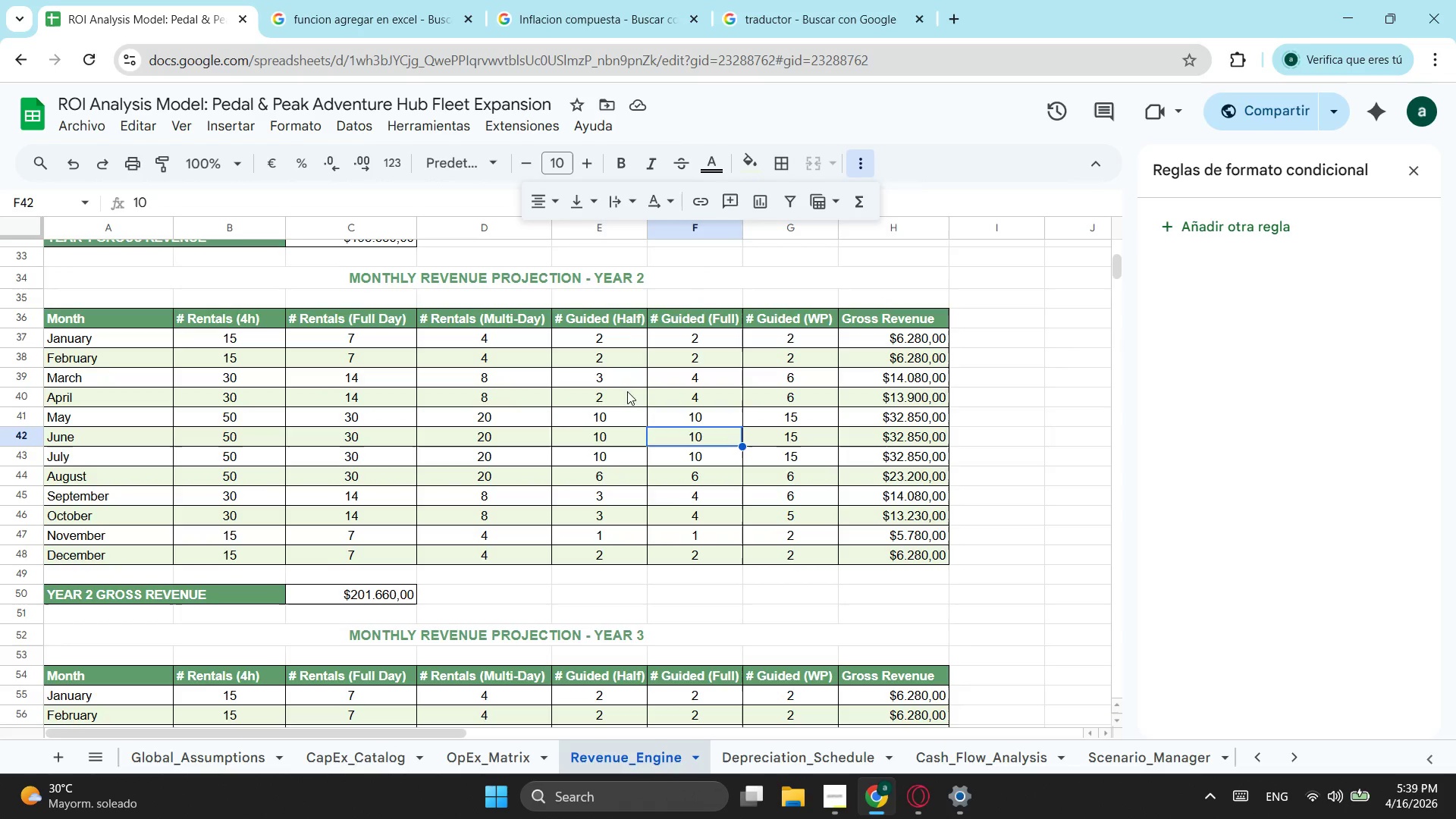 
left_click([499, 381])
 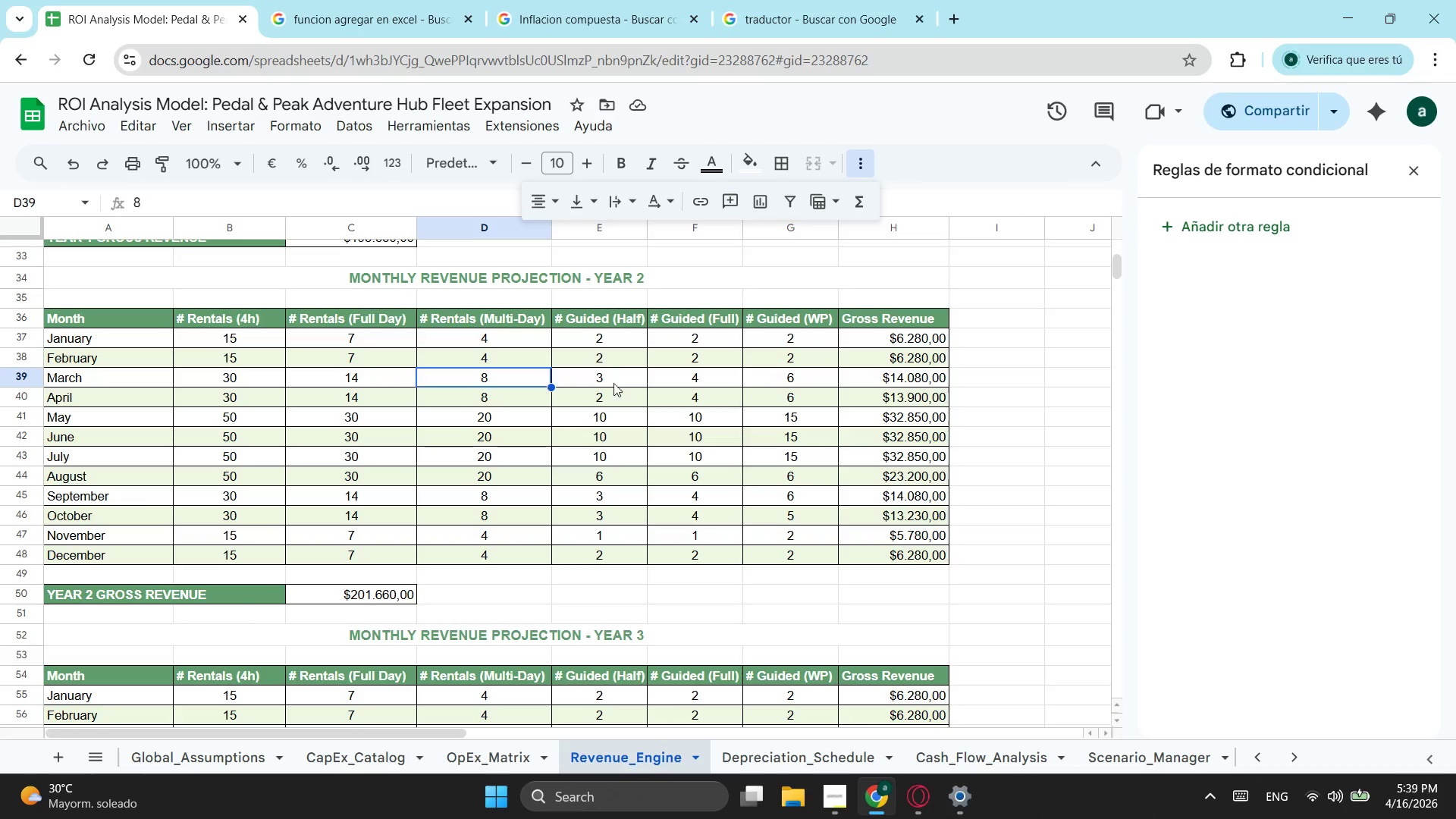 
key(Control+C)
 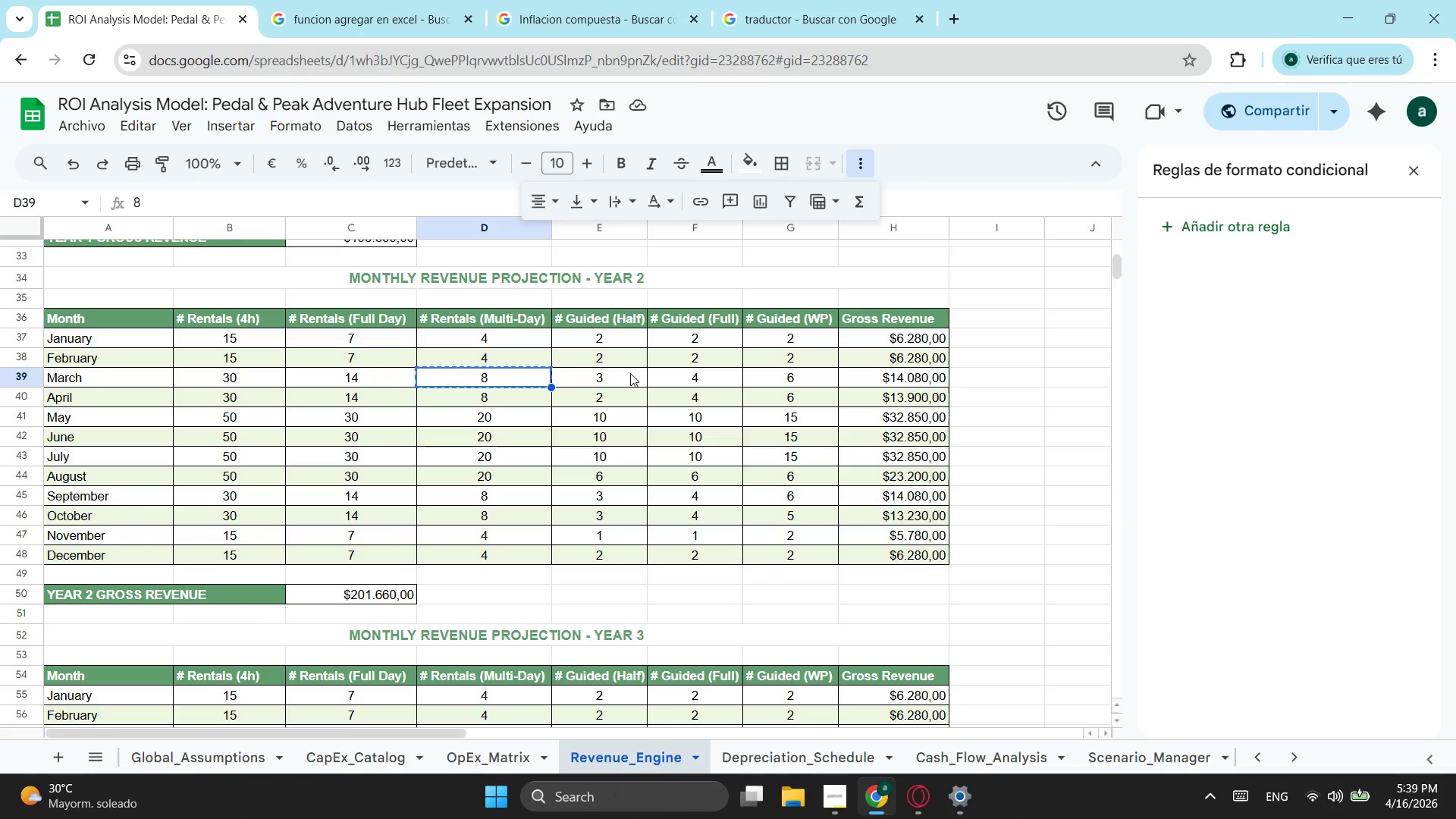 
left_click([619, 376])
 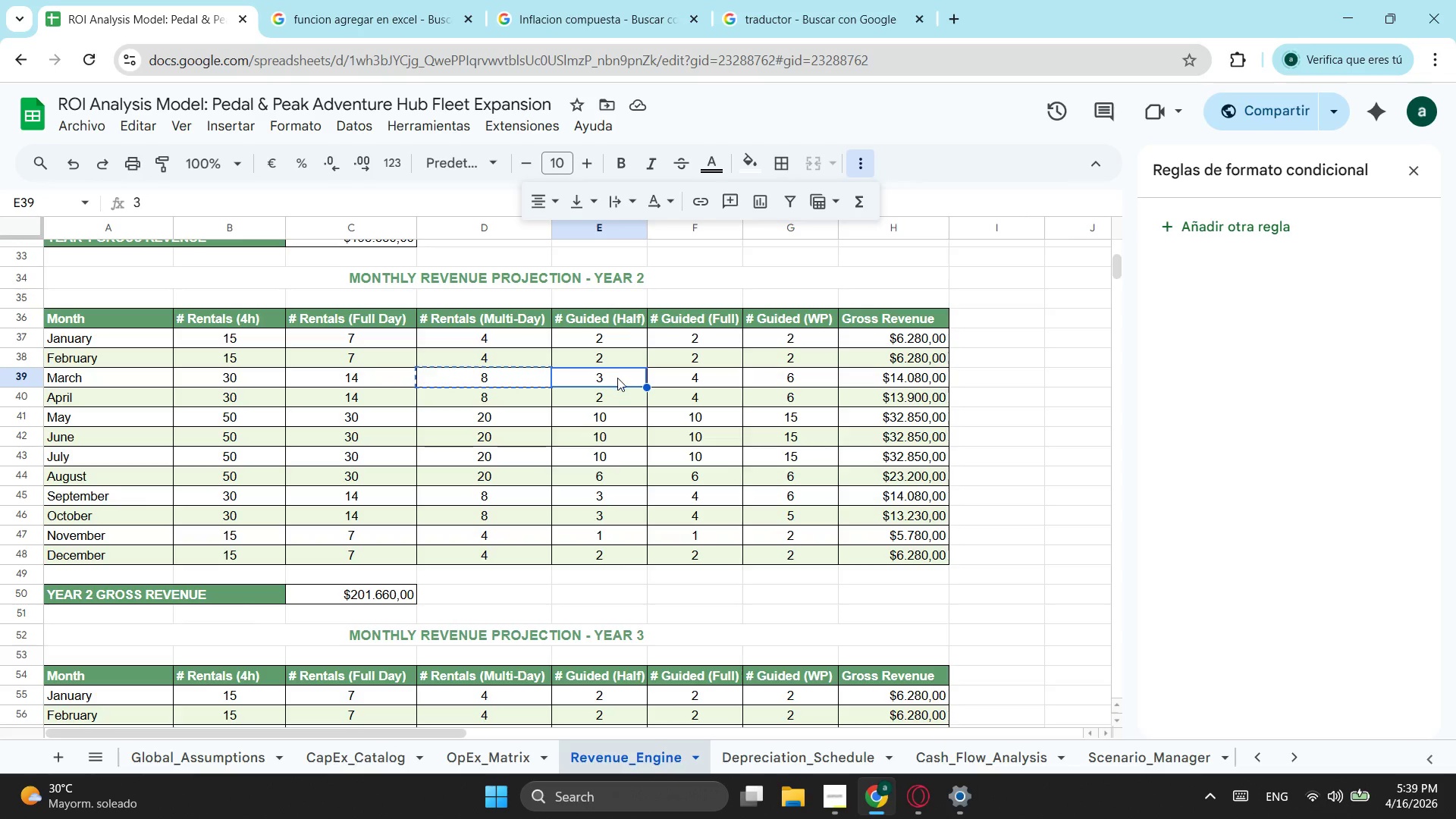 
key(Control+ControlLeft)
 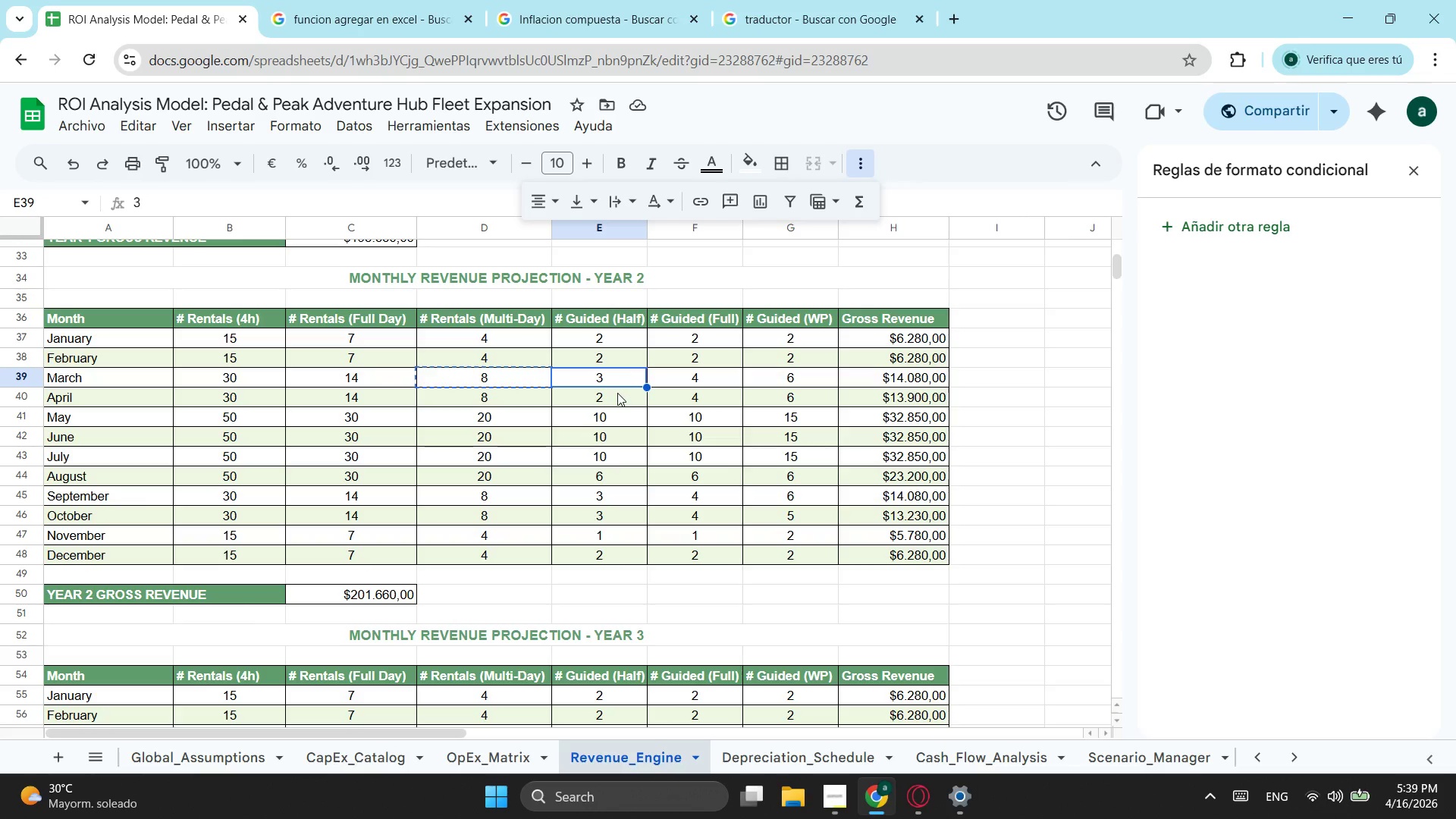 
key(Control+V)
 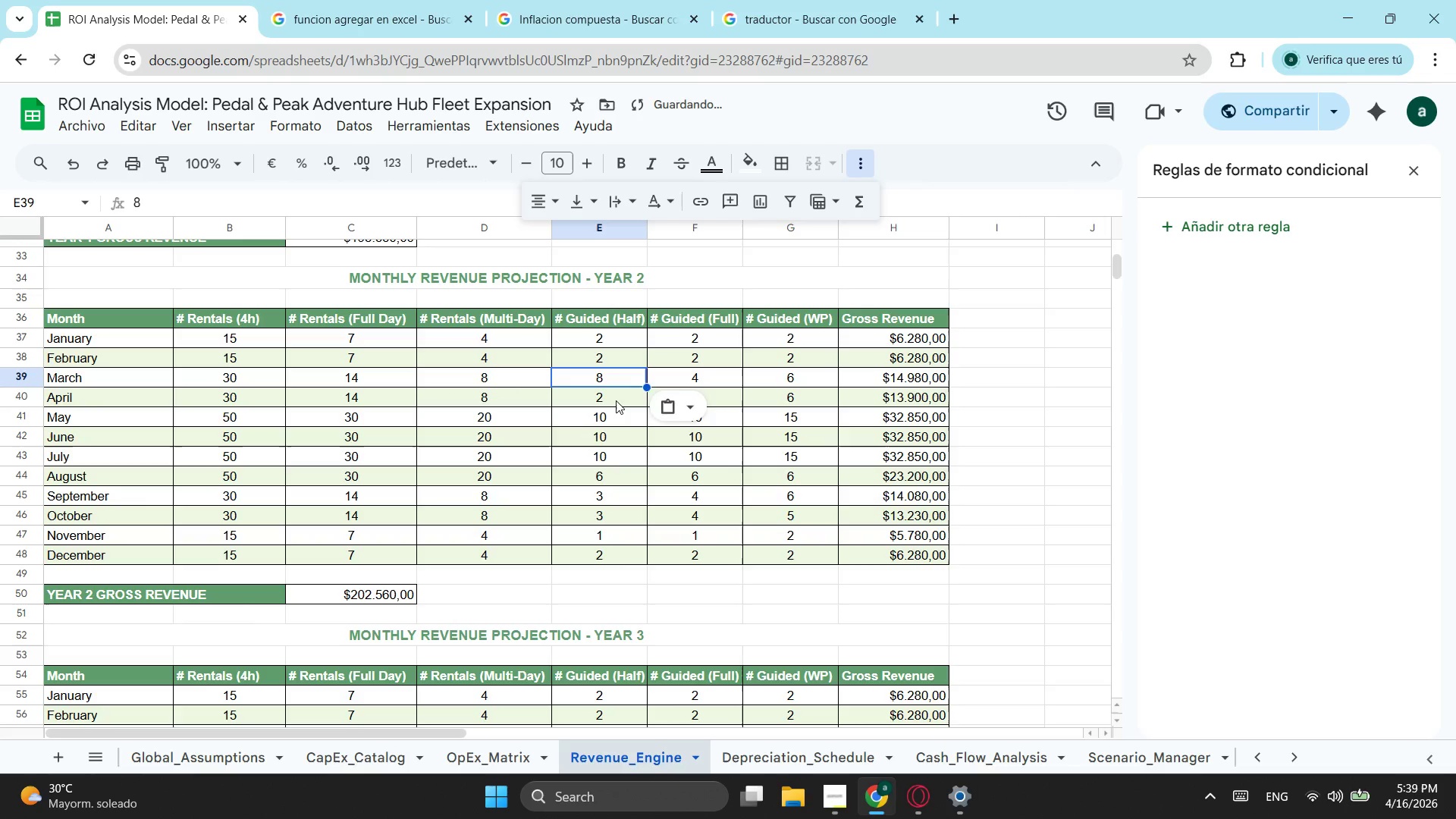 
left_click([616, 400])
 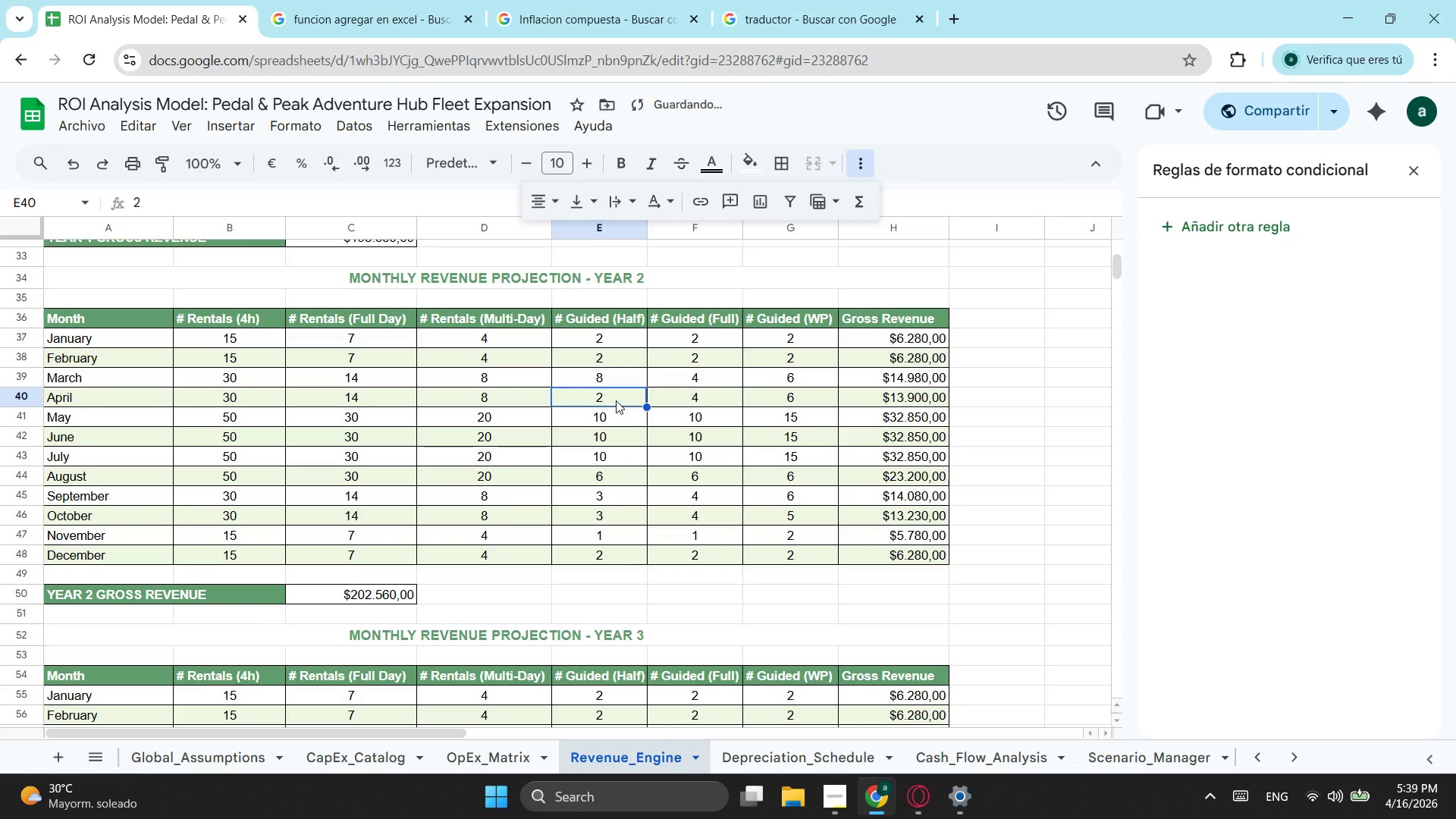 
key(Control+ControlLeft)
 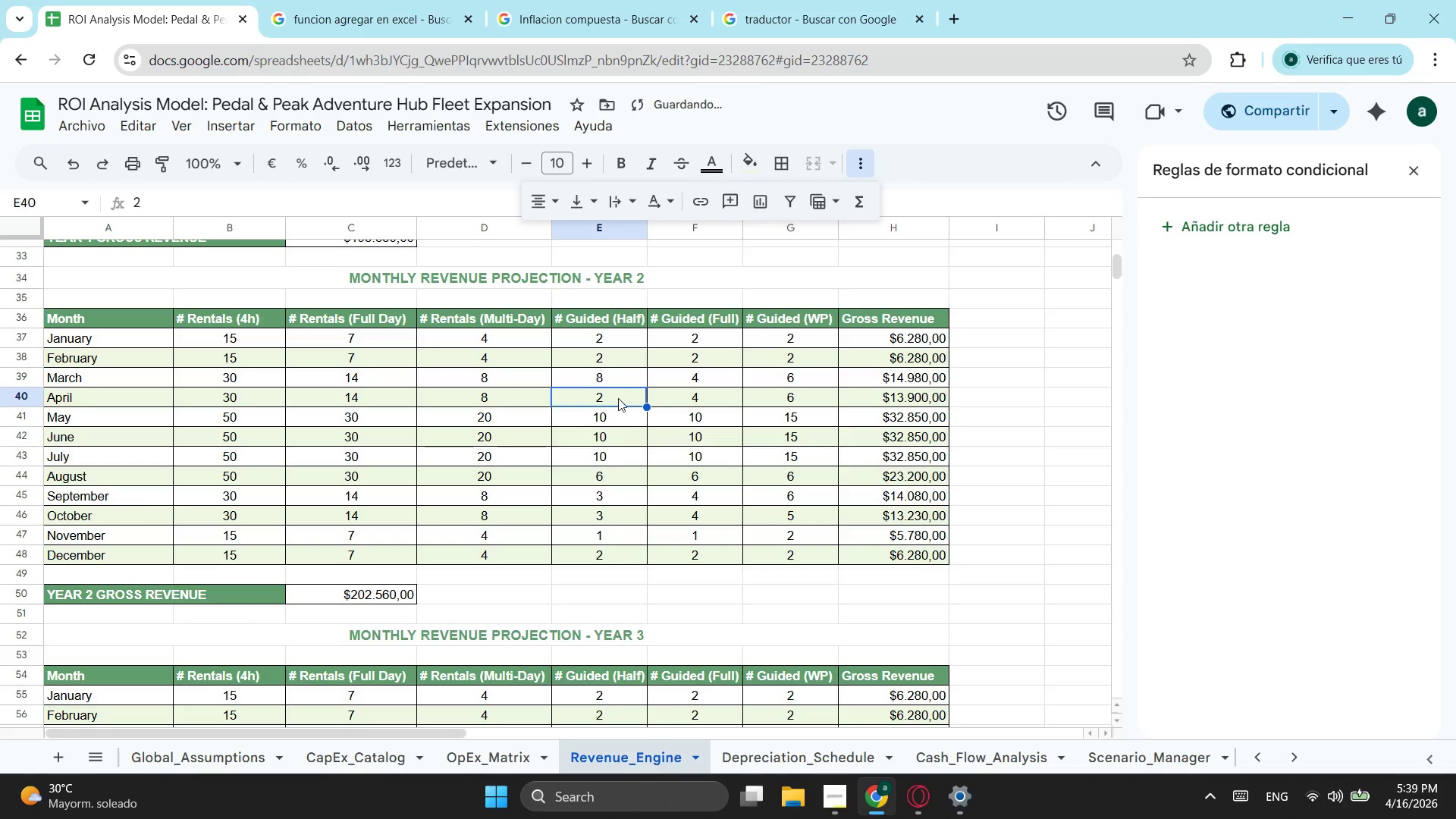 
key(Control+V)
 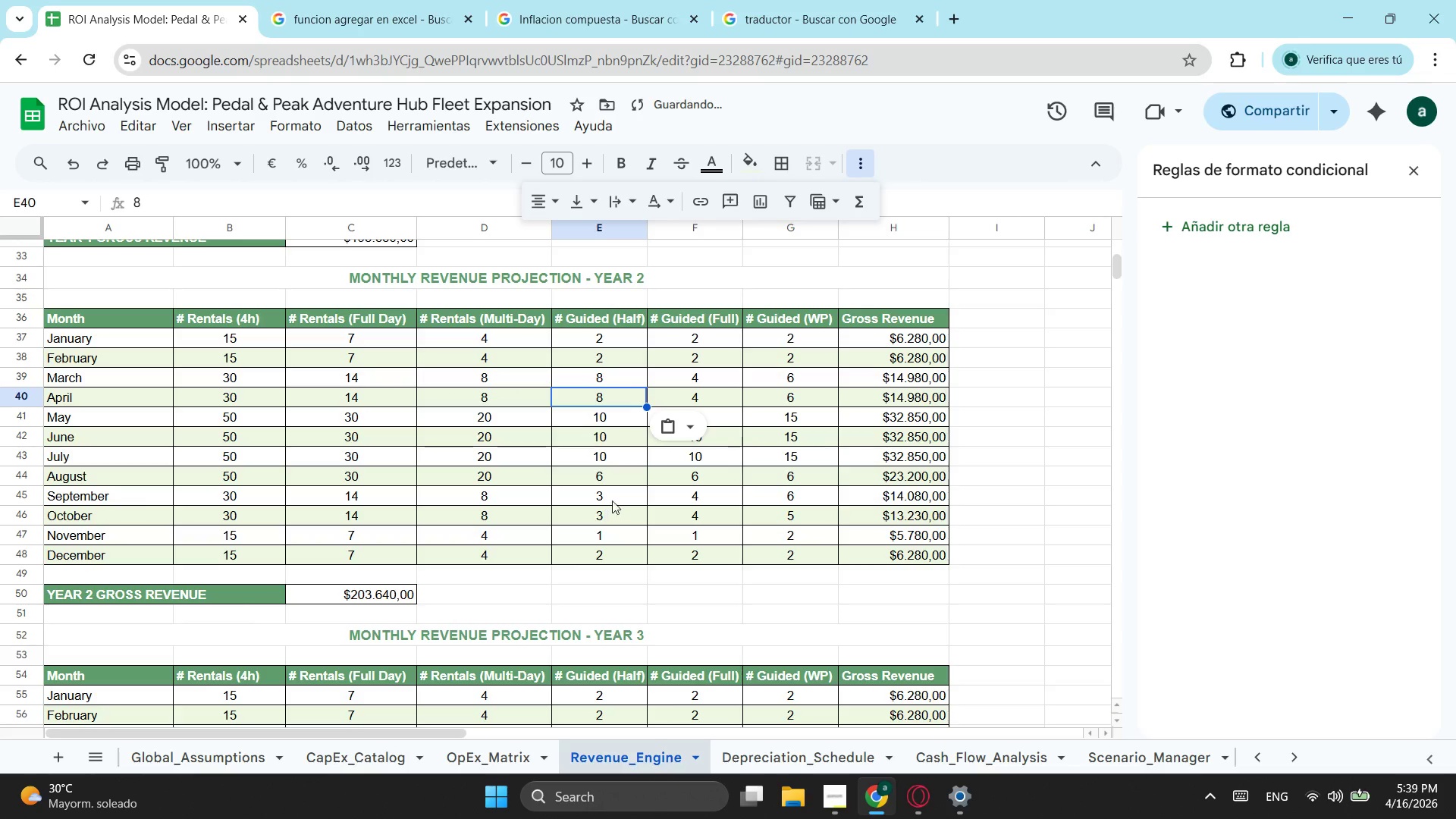 
left_click([615, 497])
 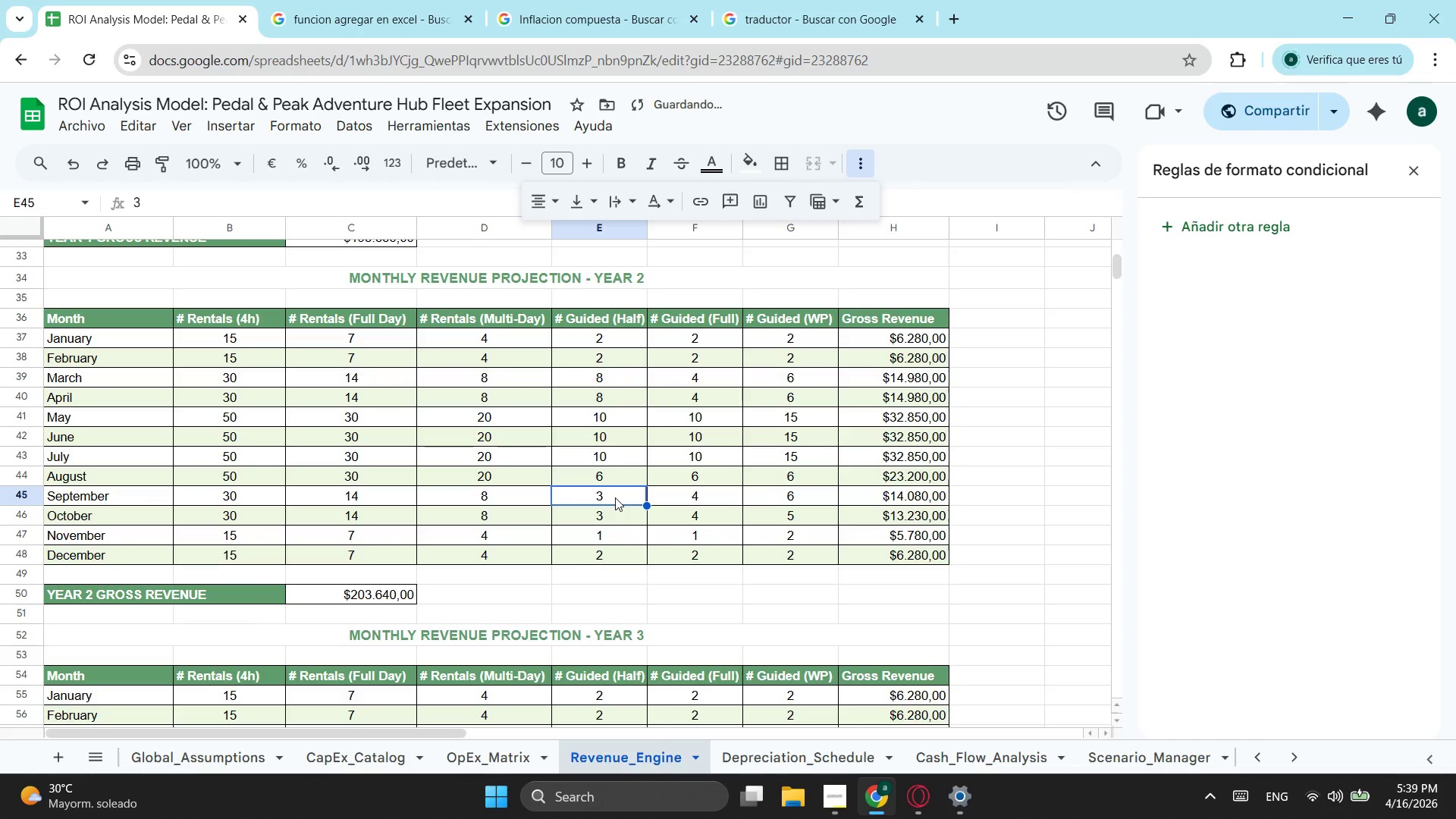 
key(Control+ControlLeft)
 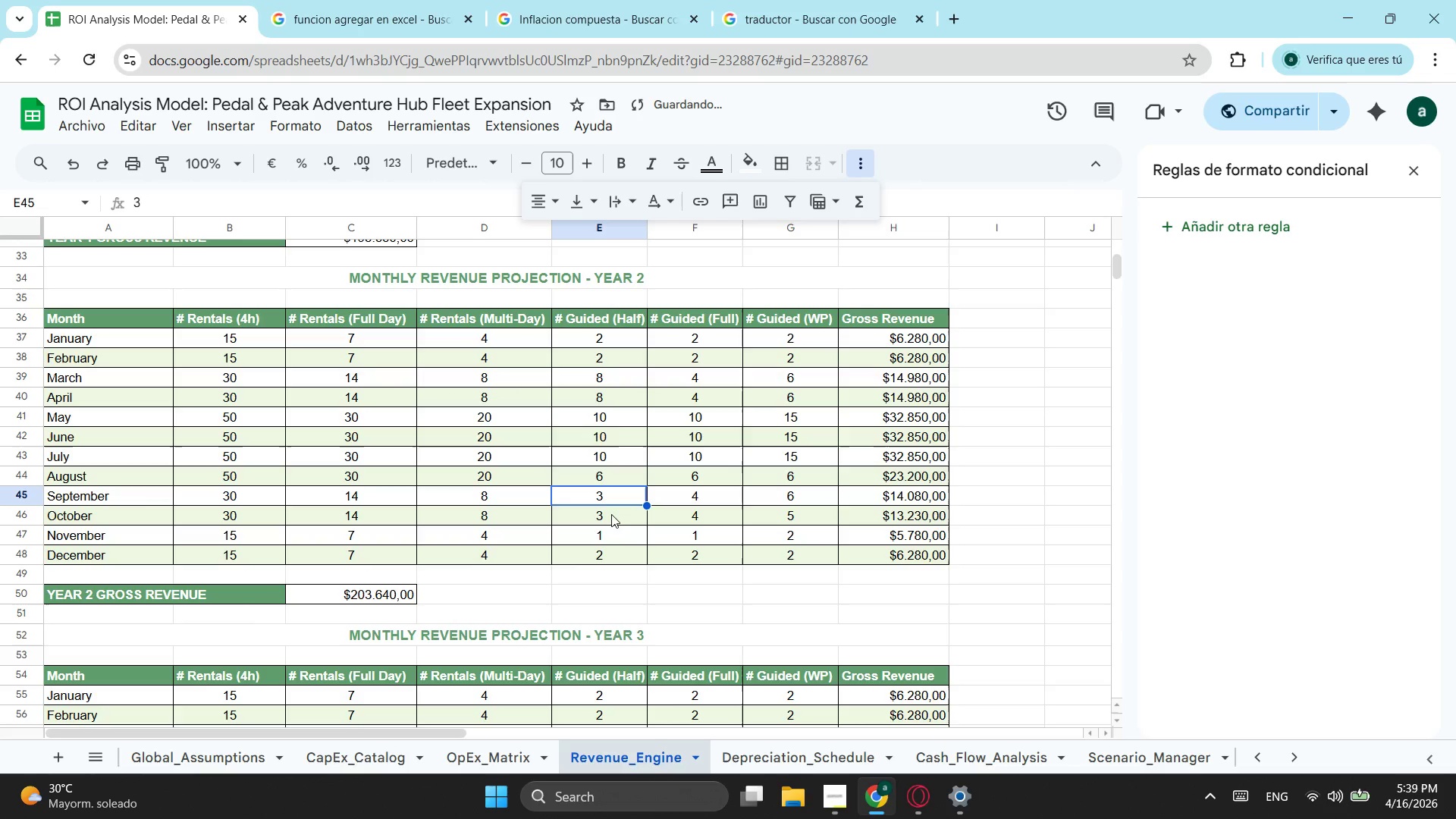 
key(Control+V)
 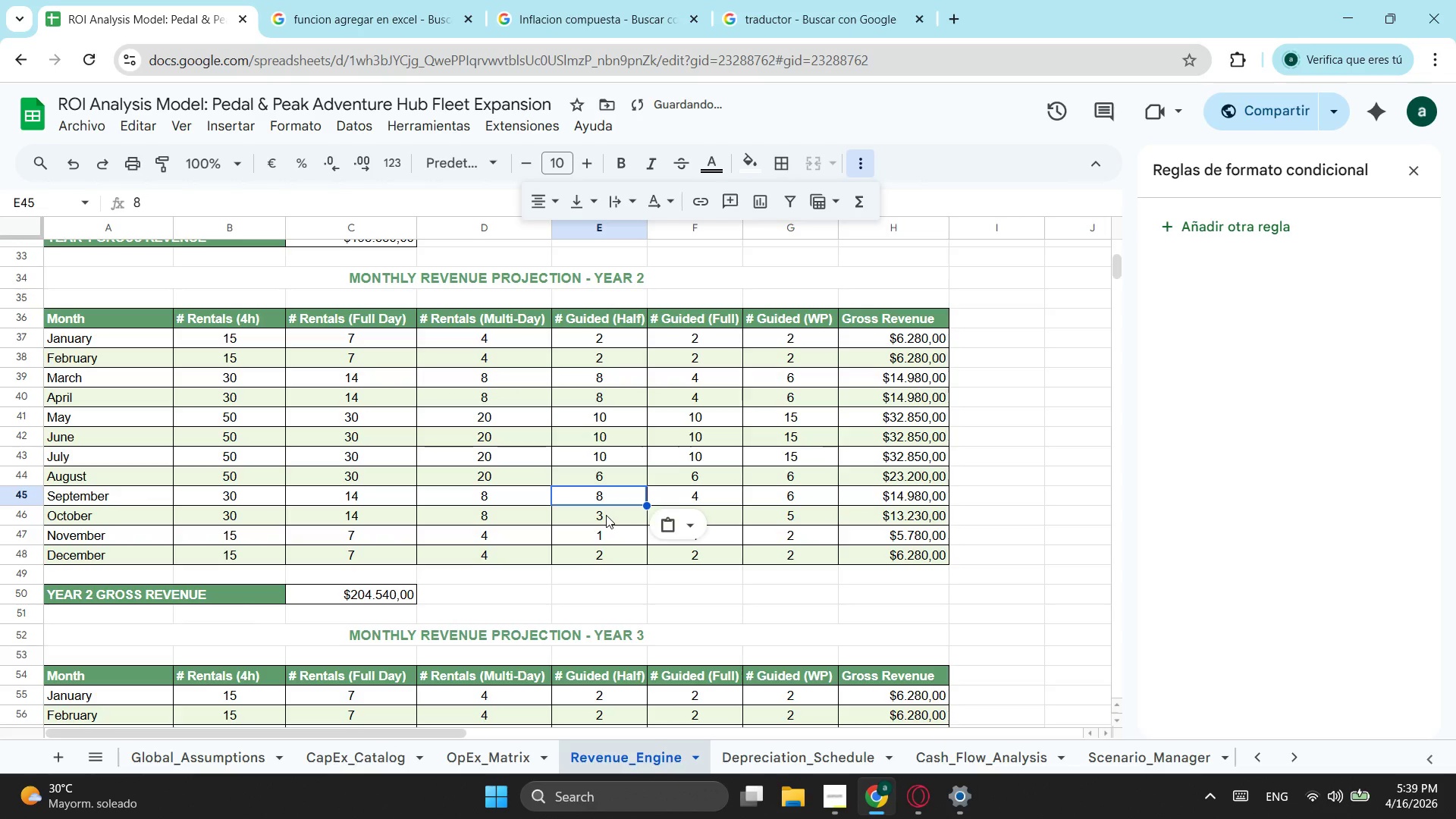 
left_click([606, 515])
 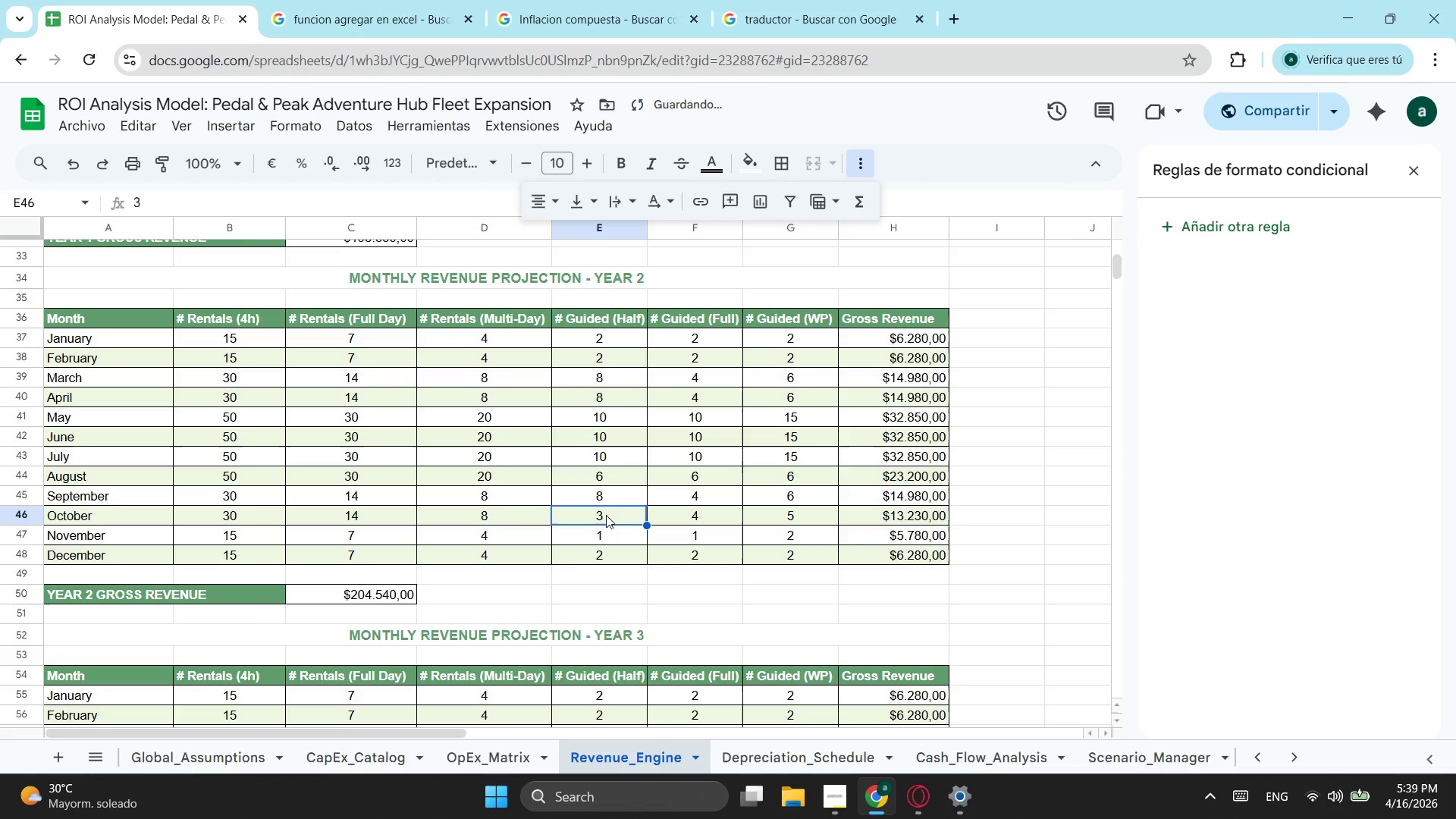 
key(Control+ControlLeft)
 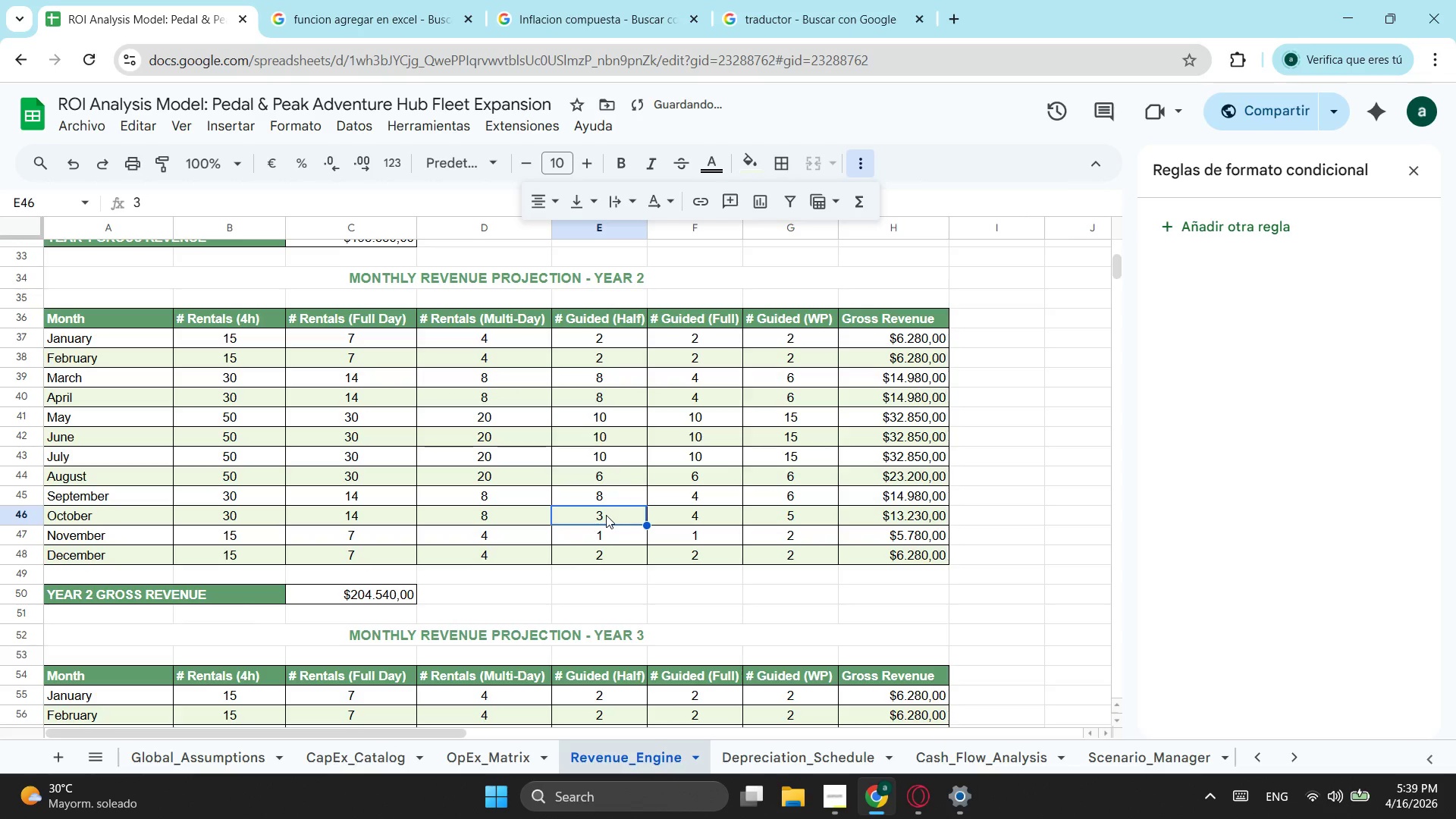 
key(Control+V)
 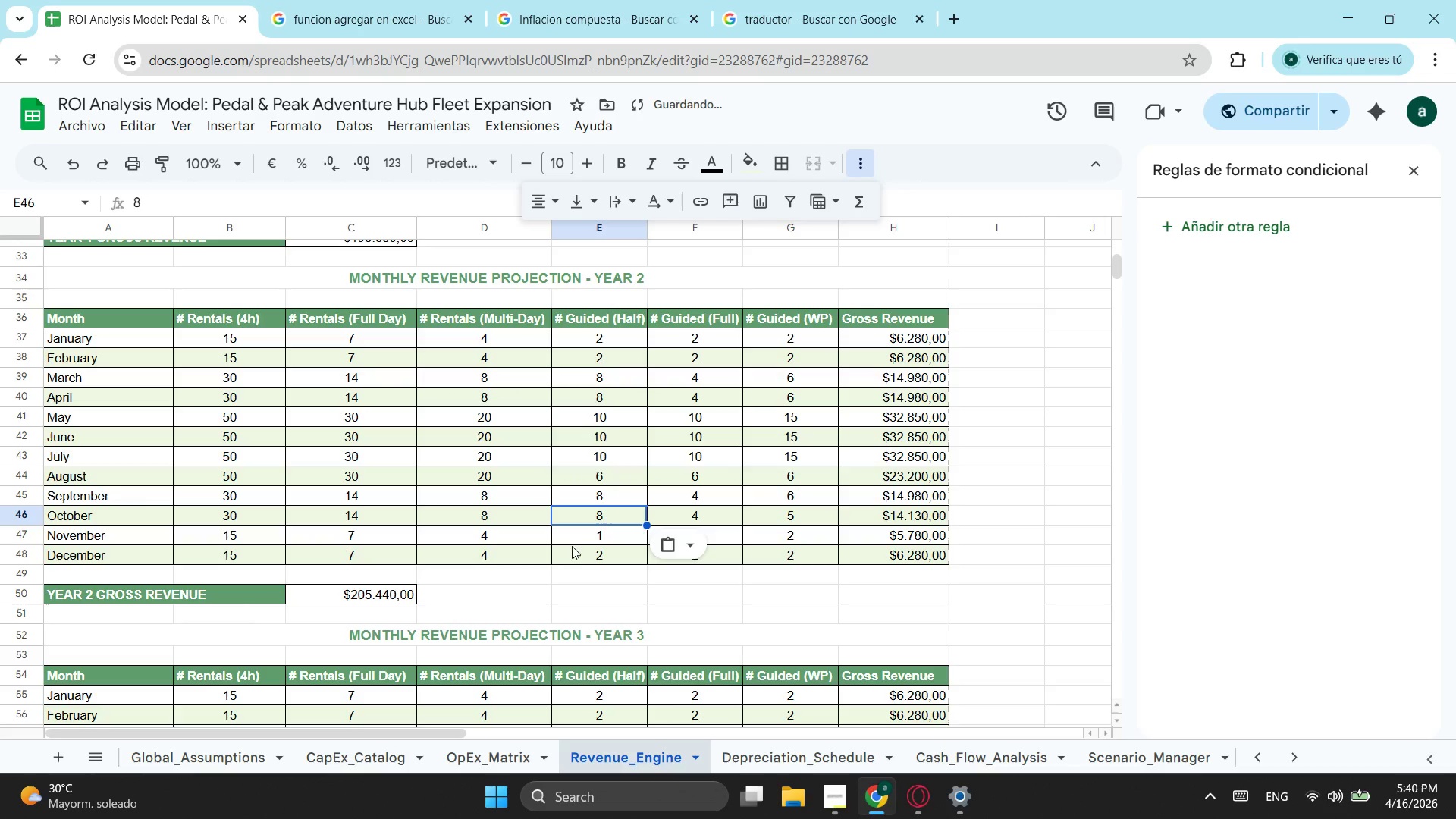 
left_click([564, 538])
 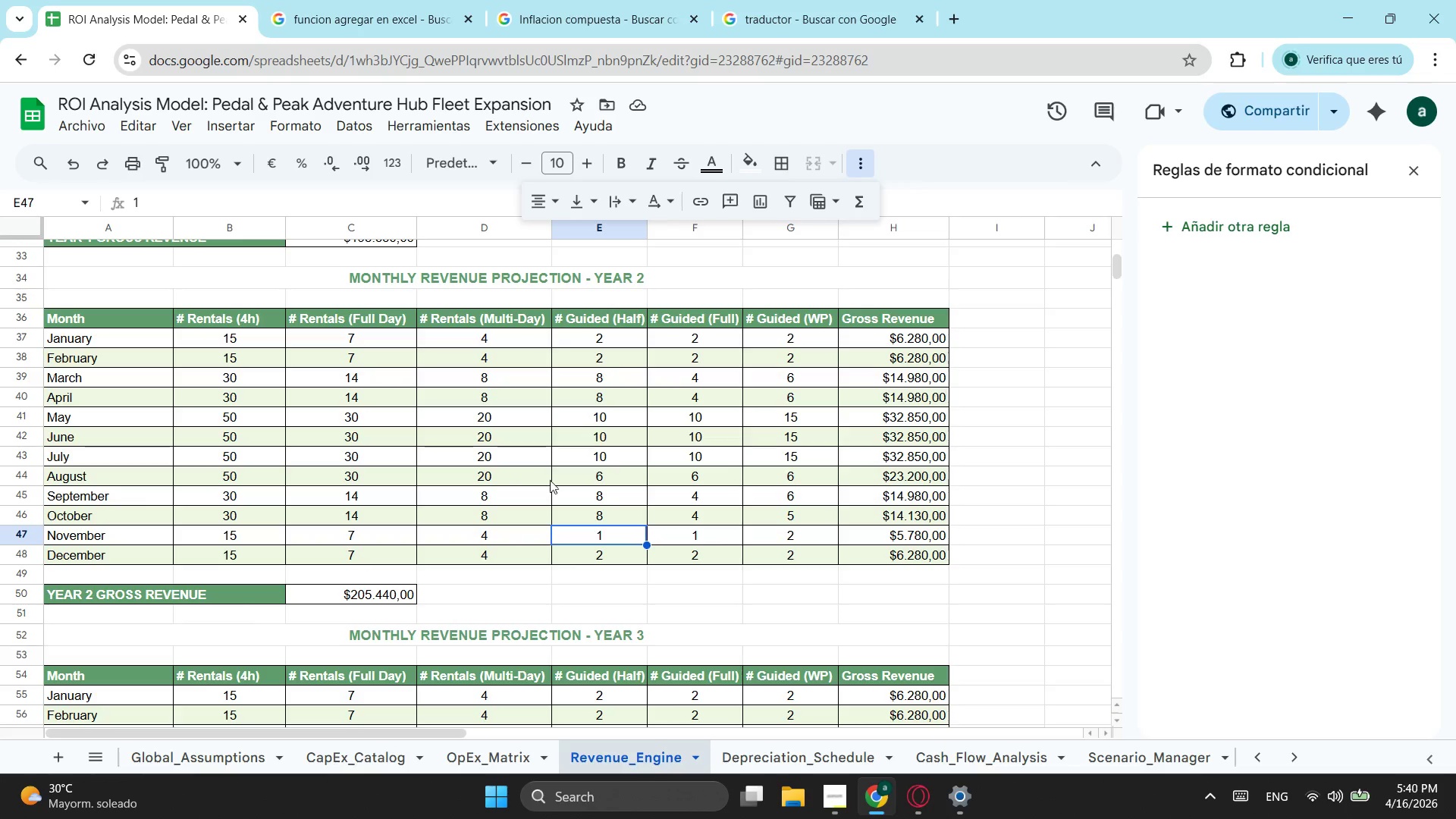 
wait(7.33)
 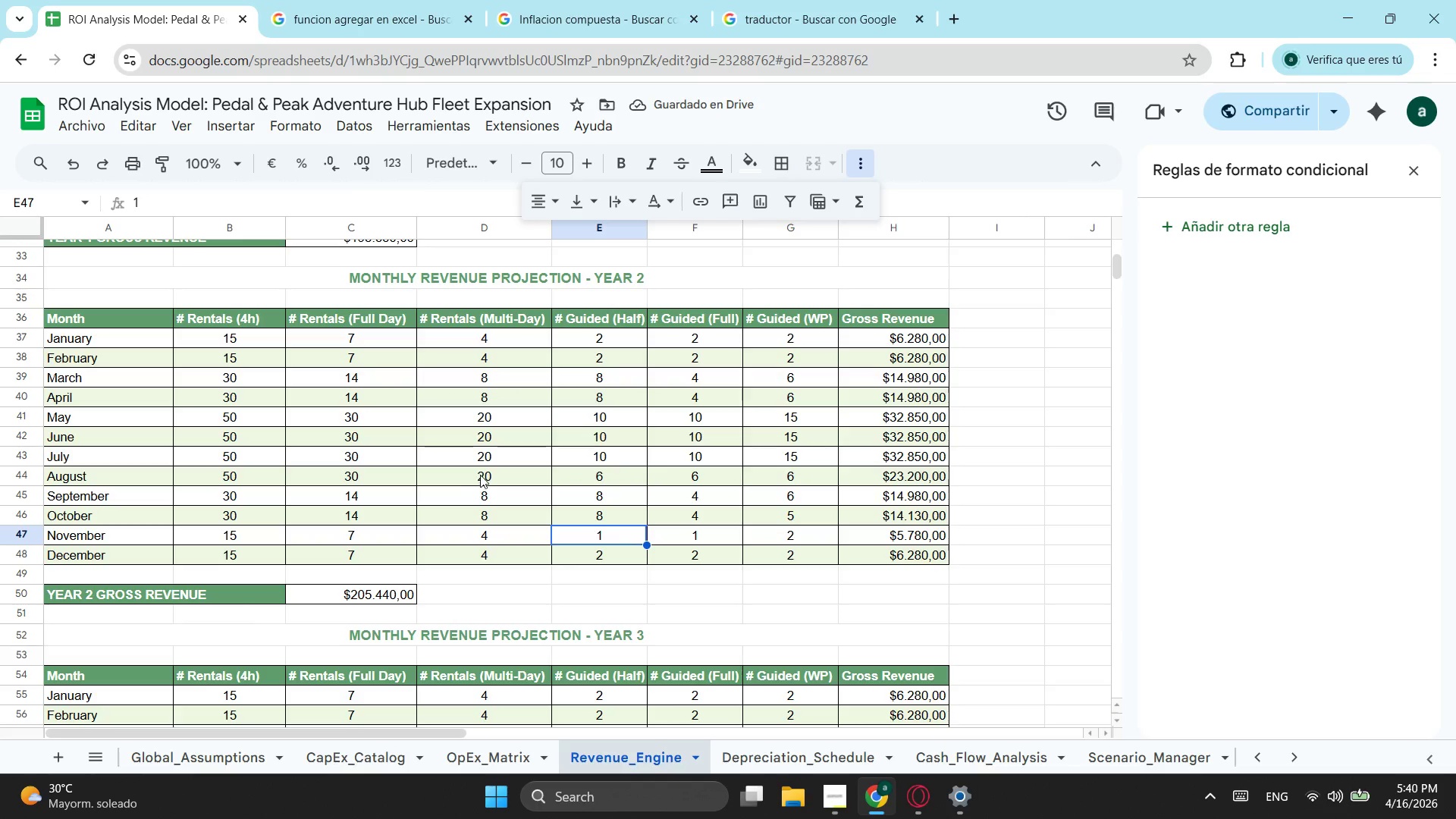 
left_click([348, 494])
 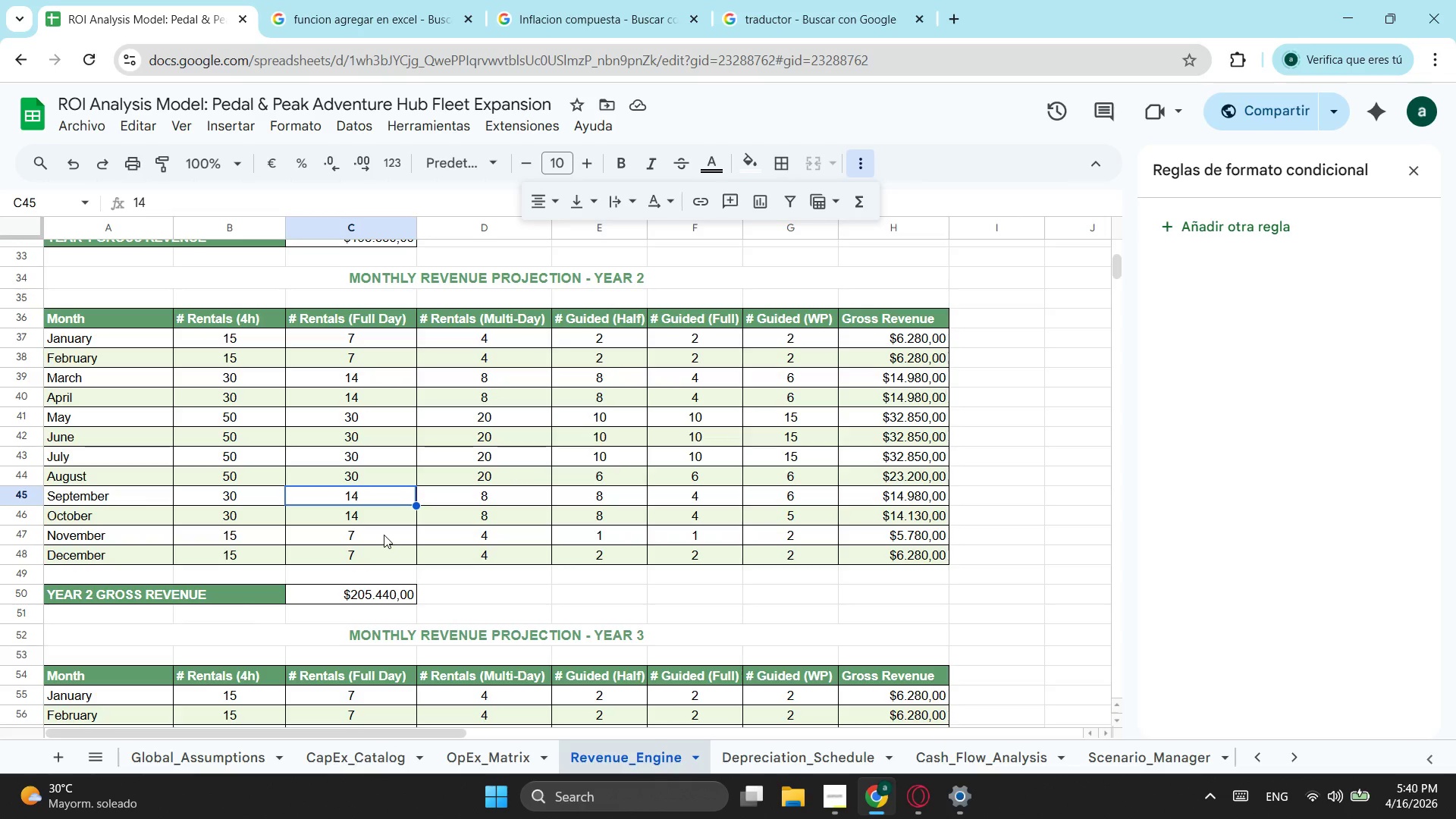 
left_click([381, 519])
 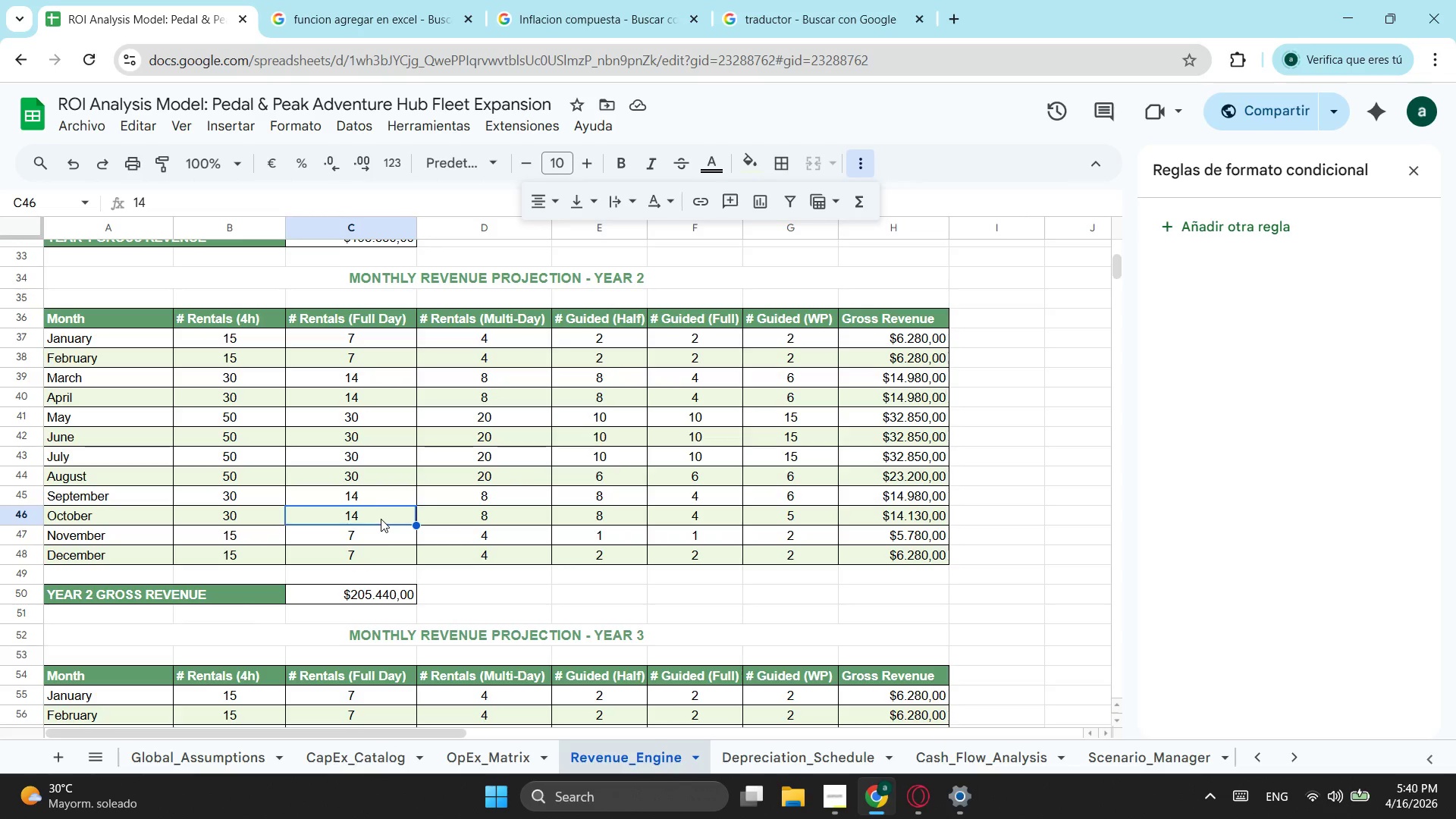 
key(Control+ControlLeft)
 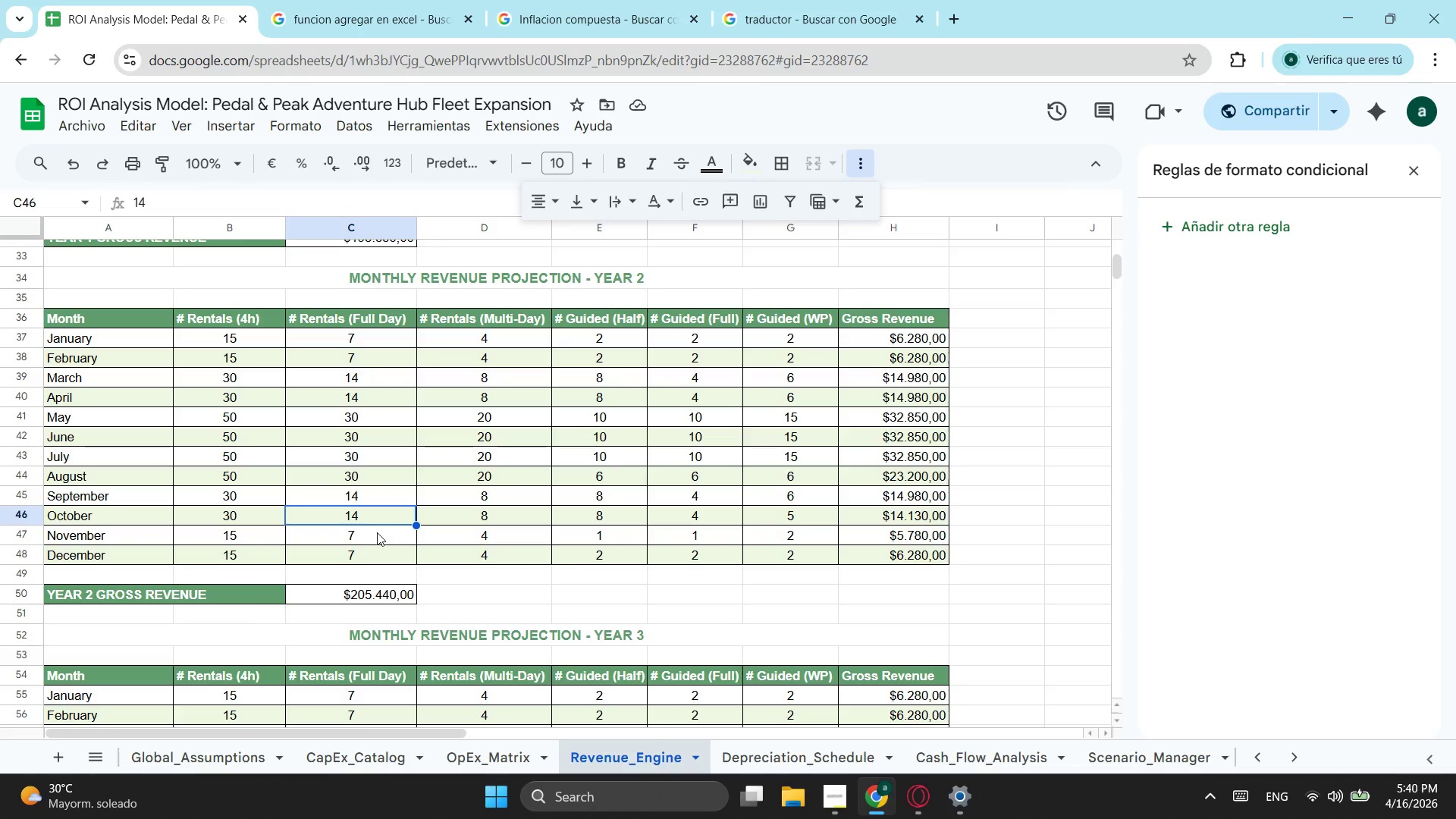 
key(Control+C)
 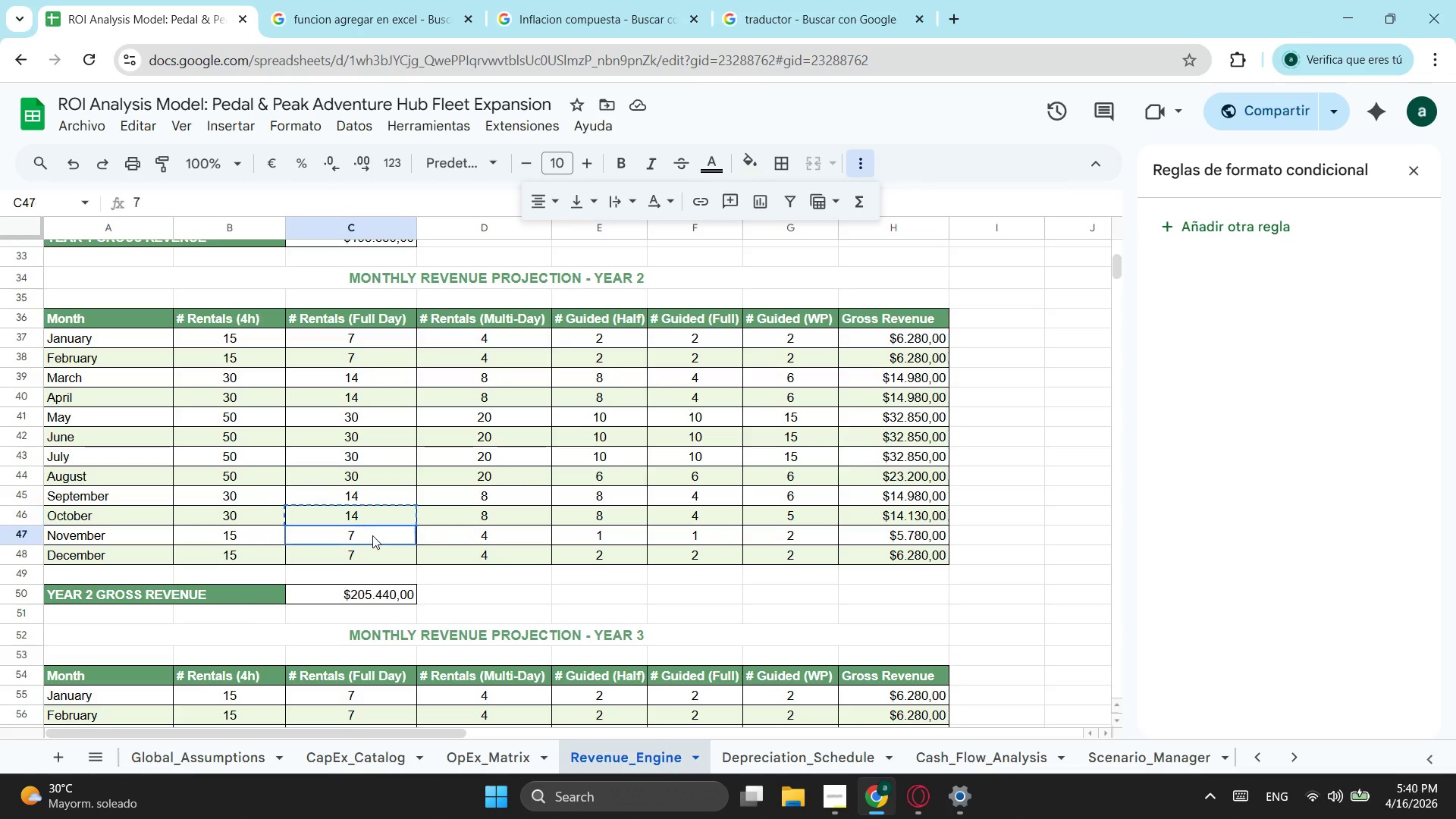 
left_click([372, 535])
 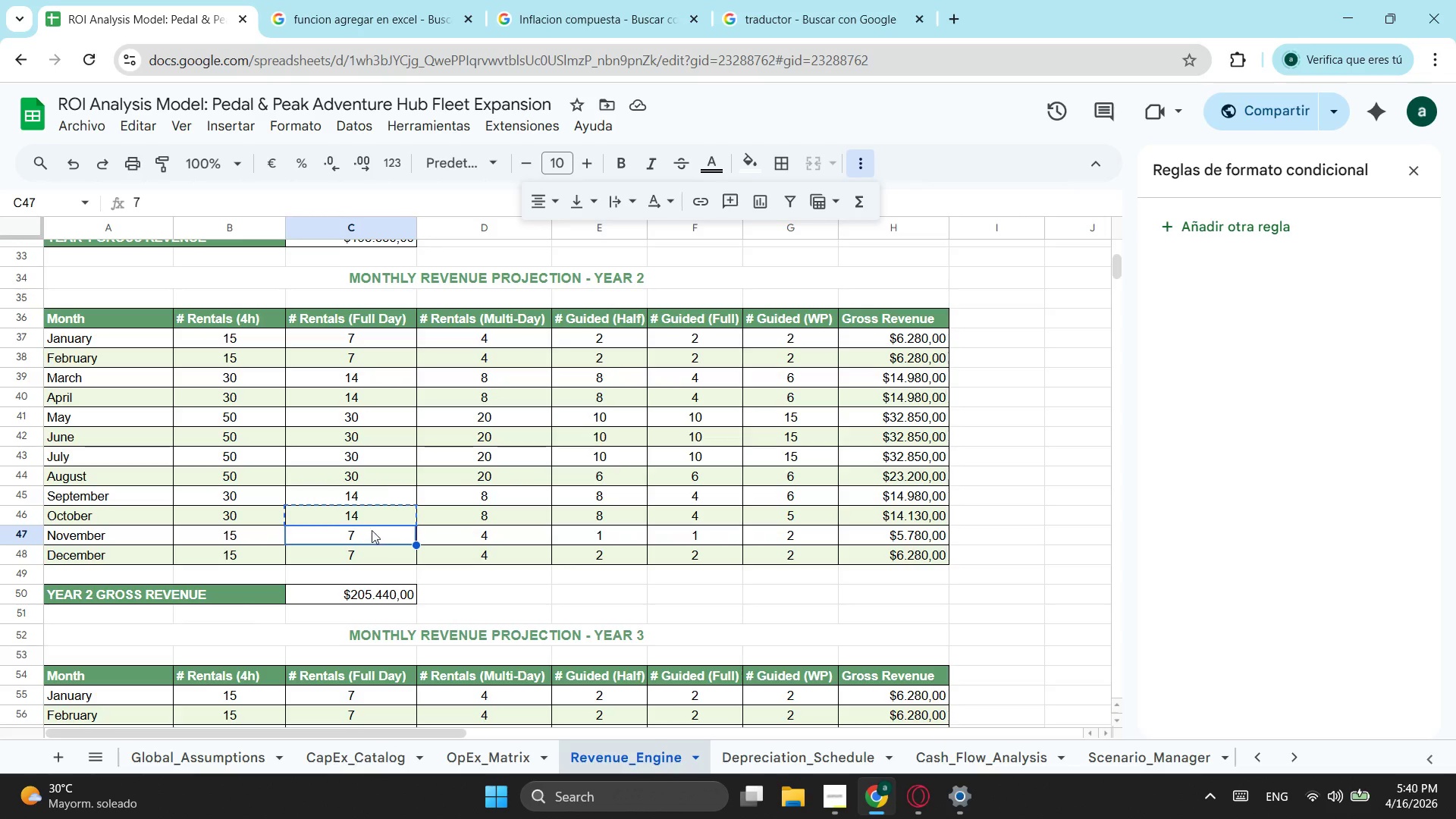 
key(Control+ControlLeft)
 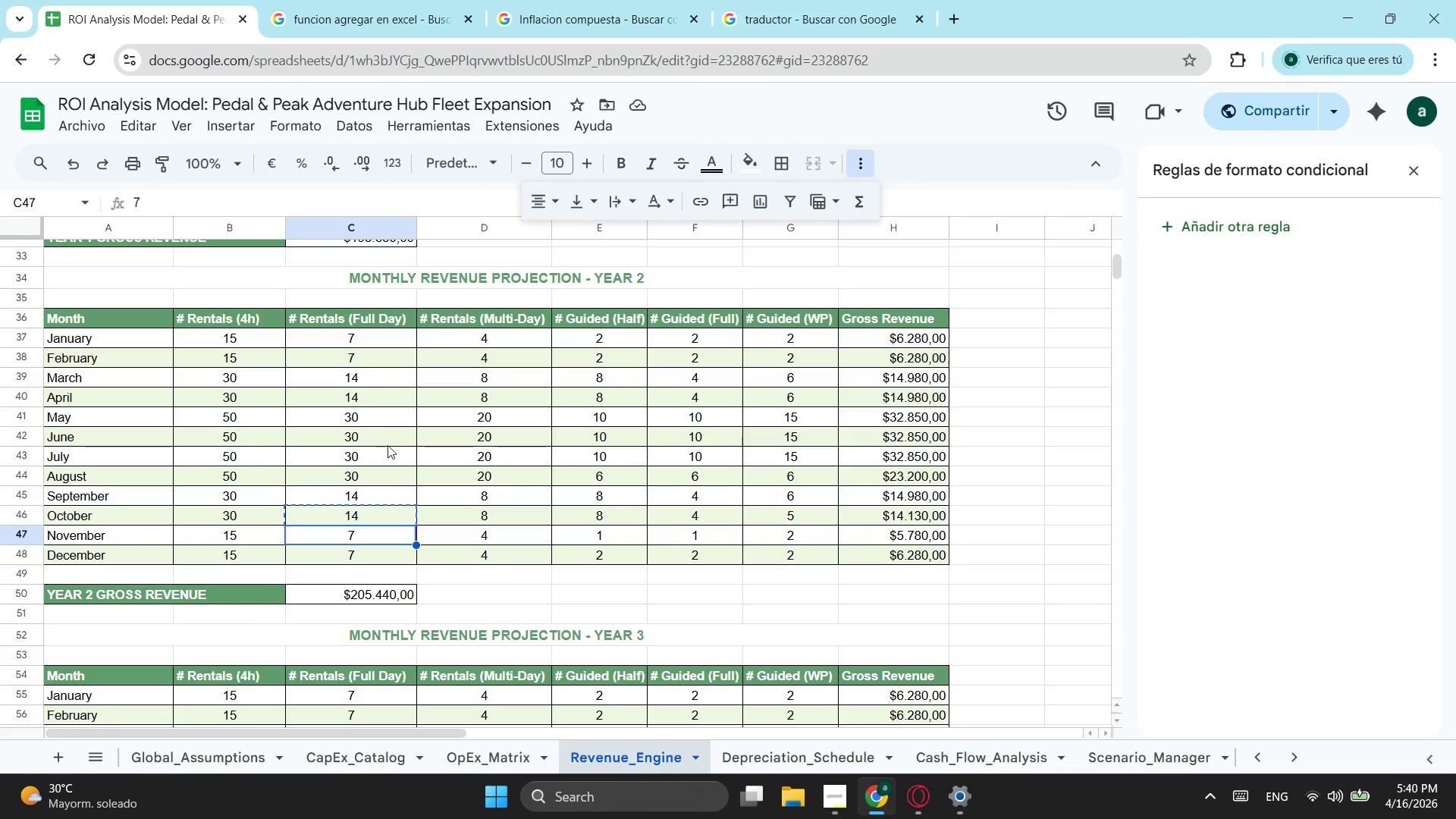 
key(Control+V)
 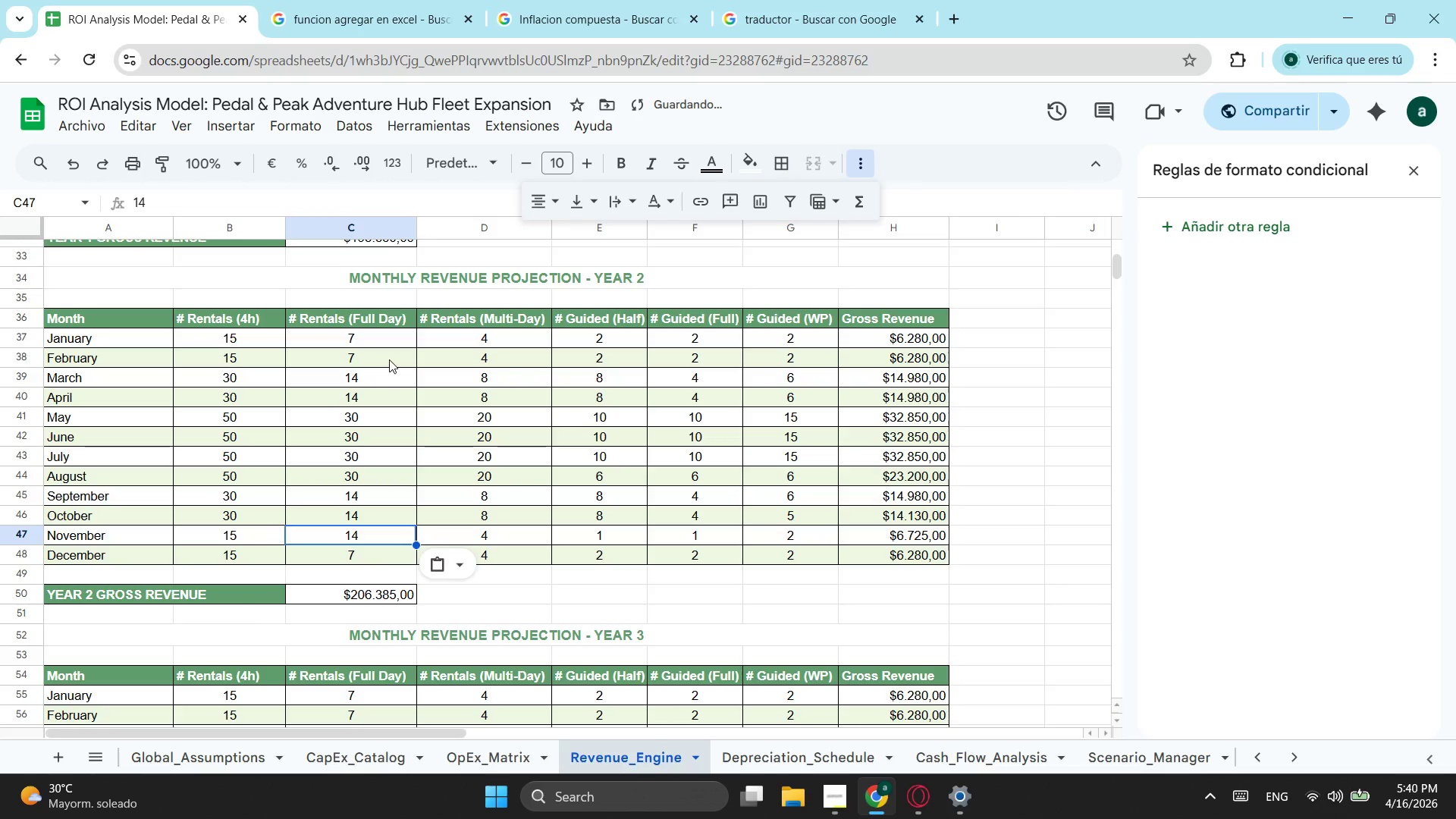 
left_click([389, 359])
 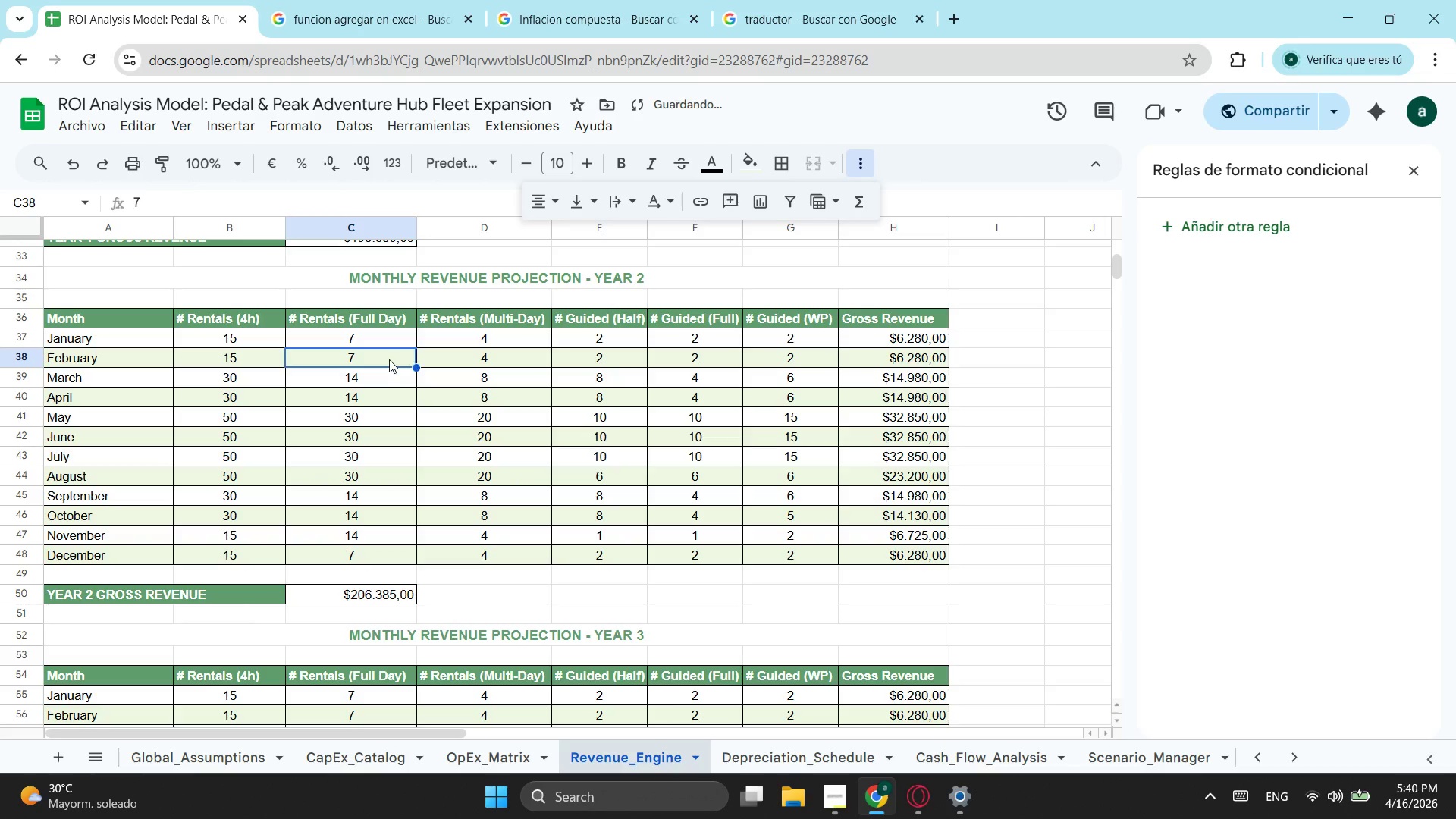 
key(Control+ControlLeft)
 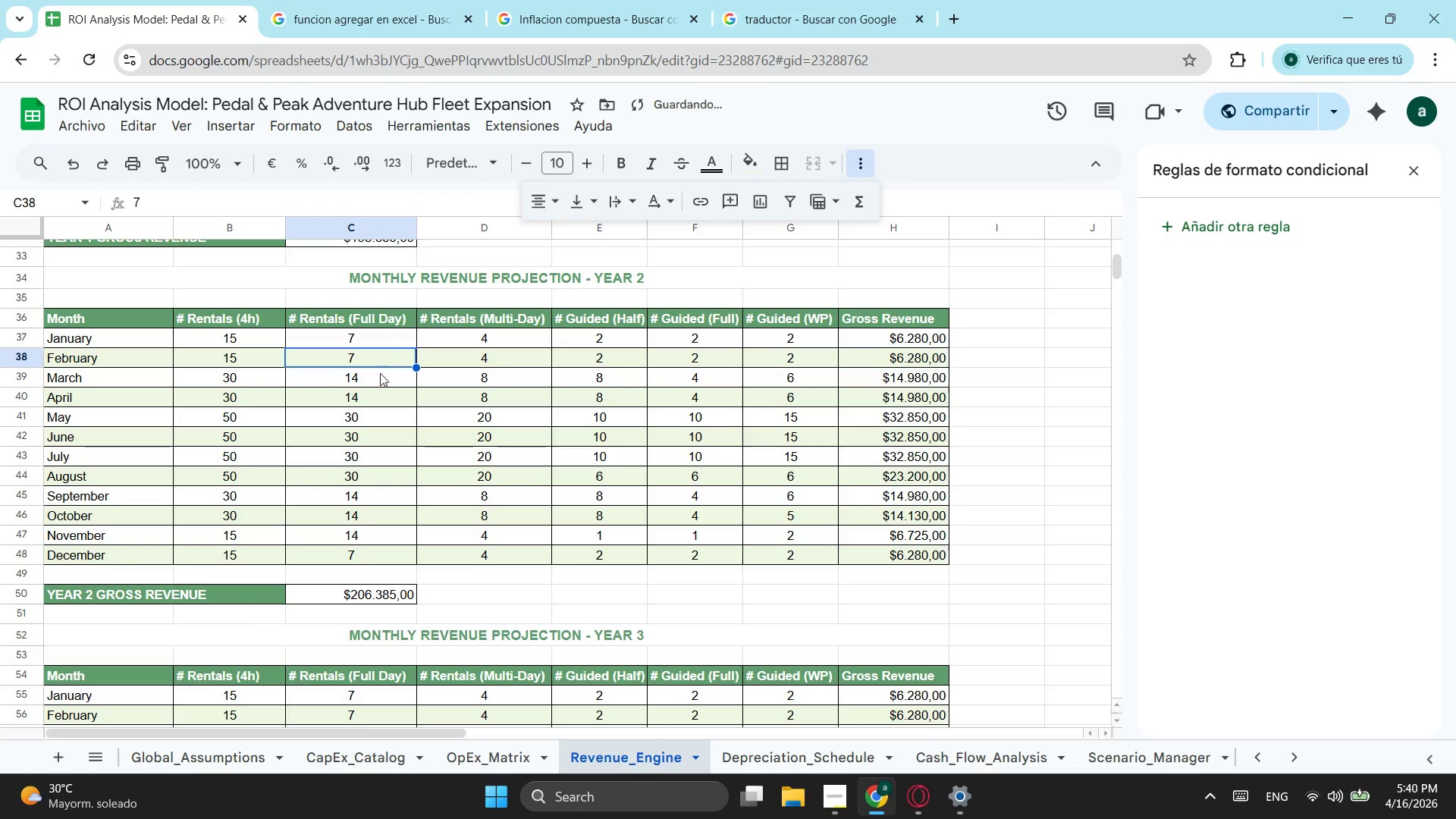 
key(Control+V)
 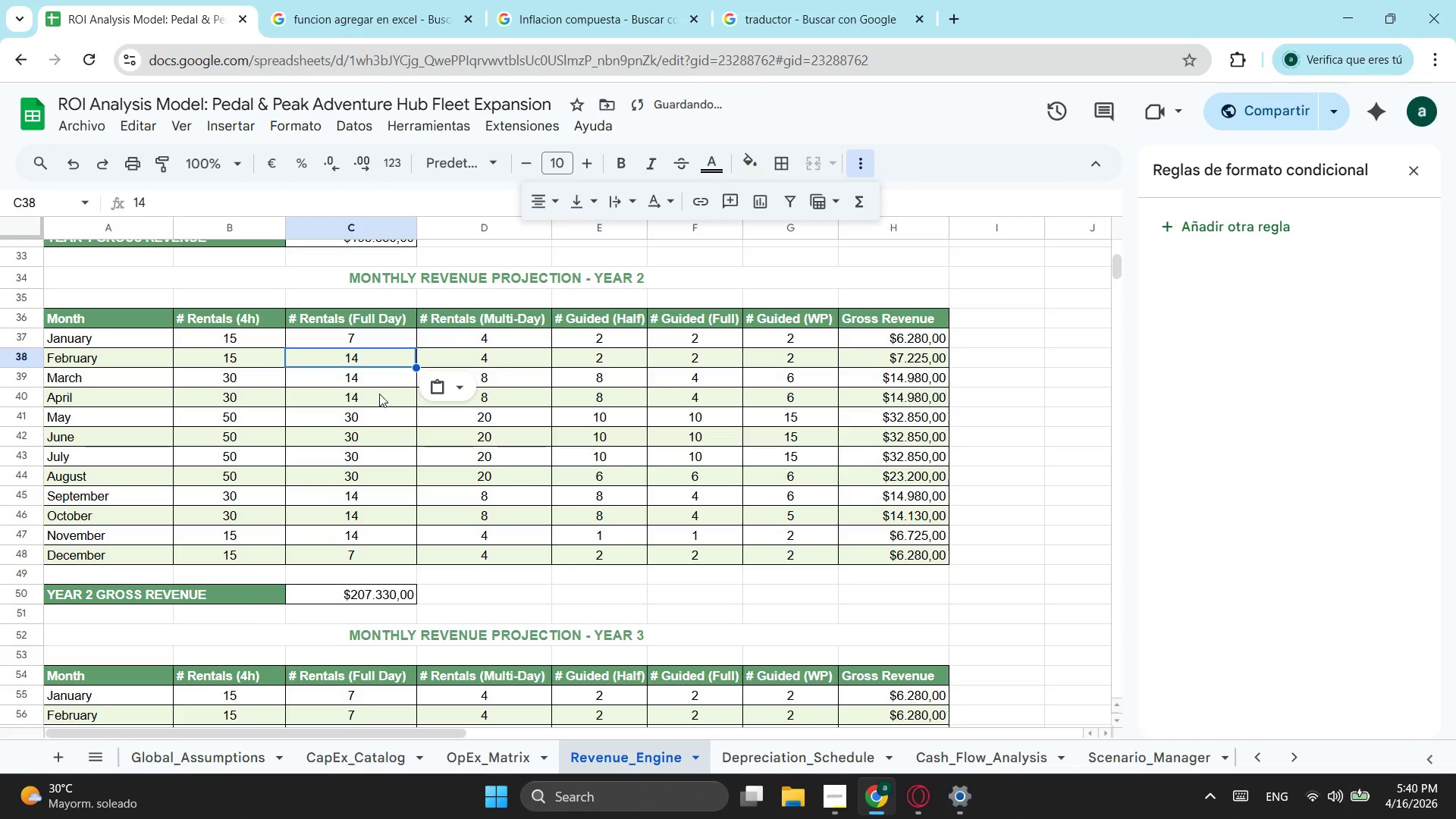 
left_click([382, 384])
 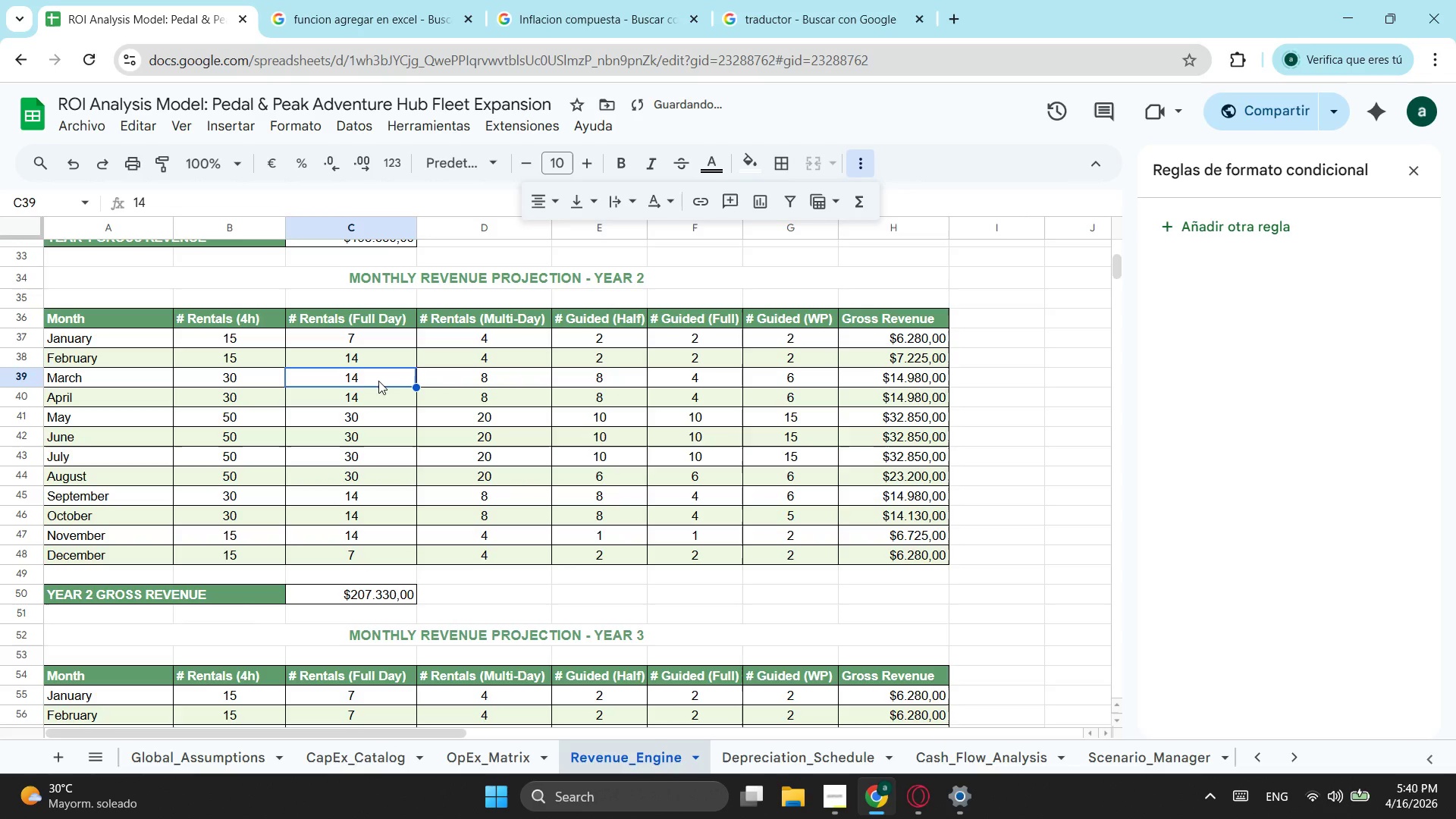 
type(20)
 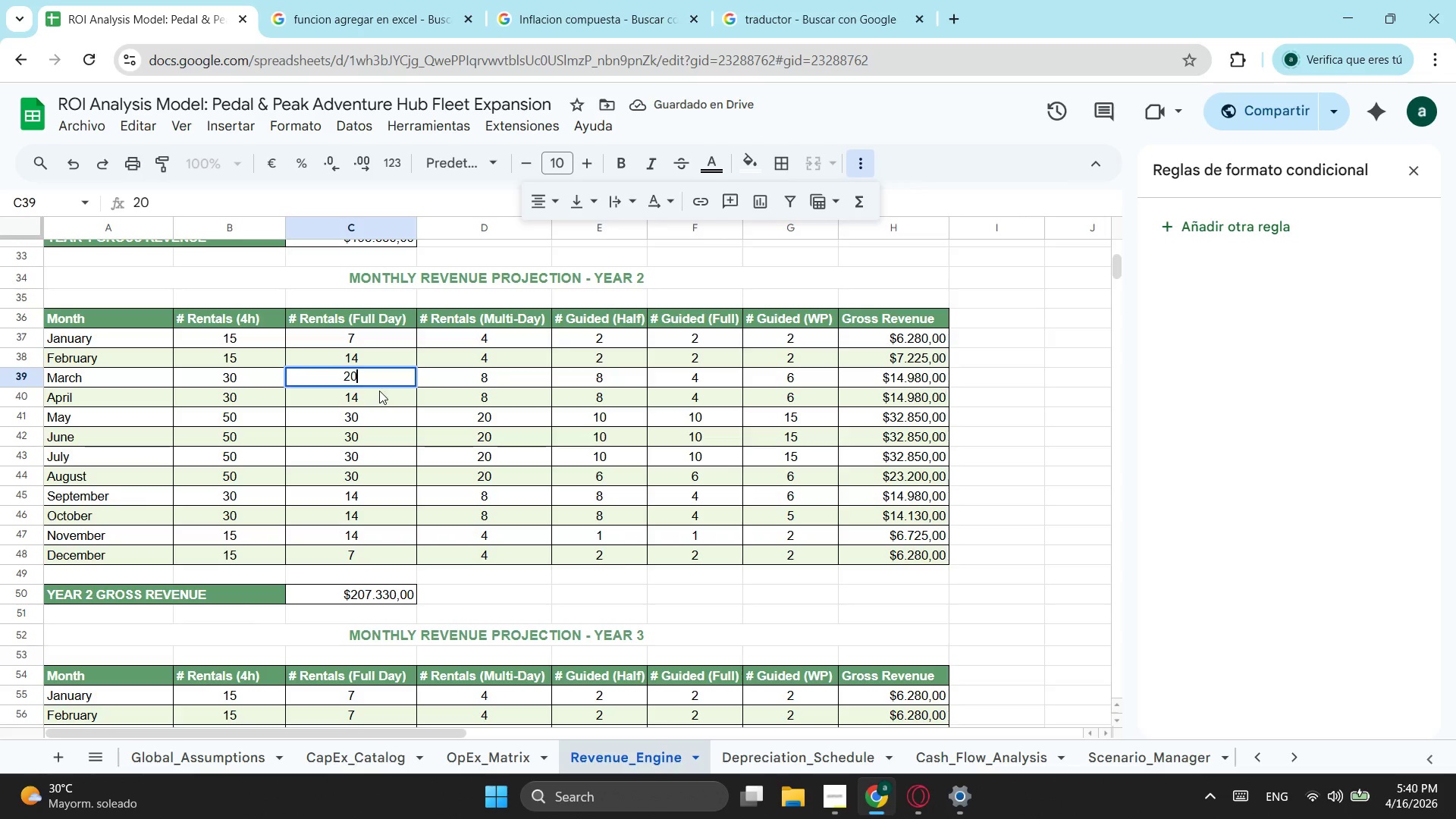 
left_click([379, 391])
 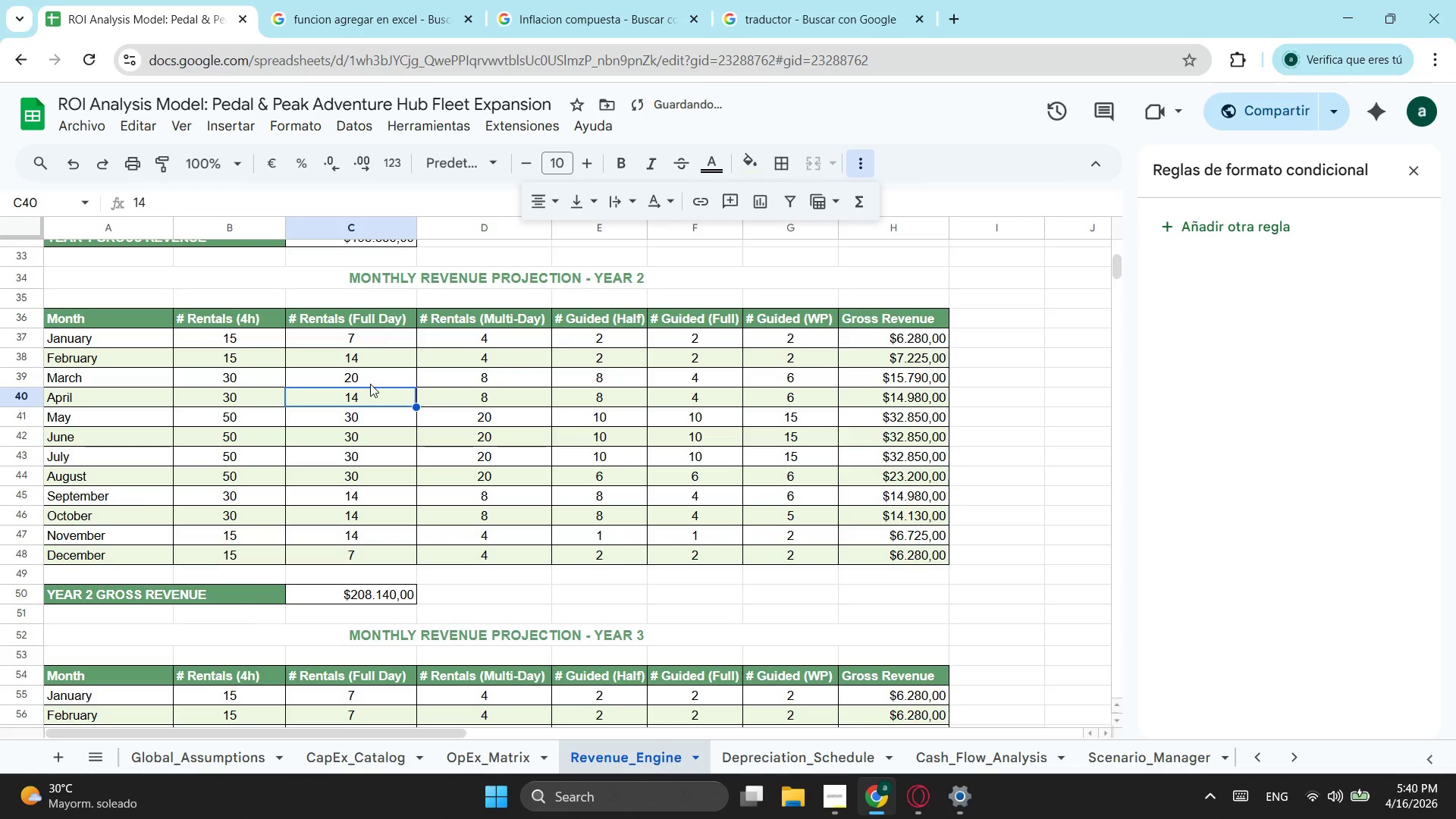 
left_click([370, 384])
 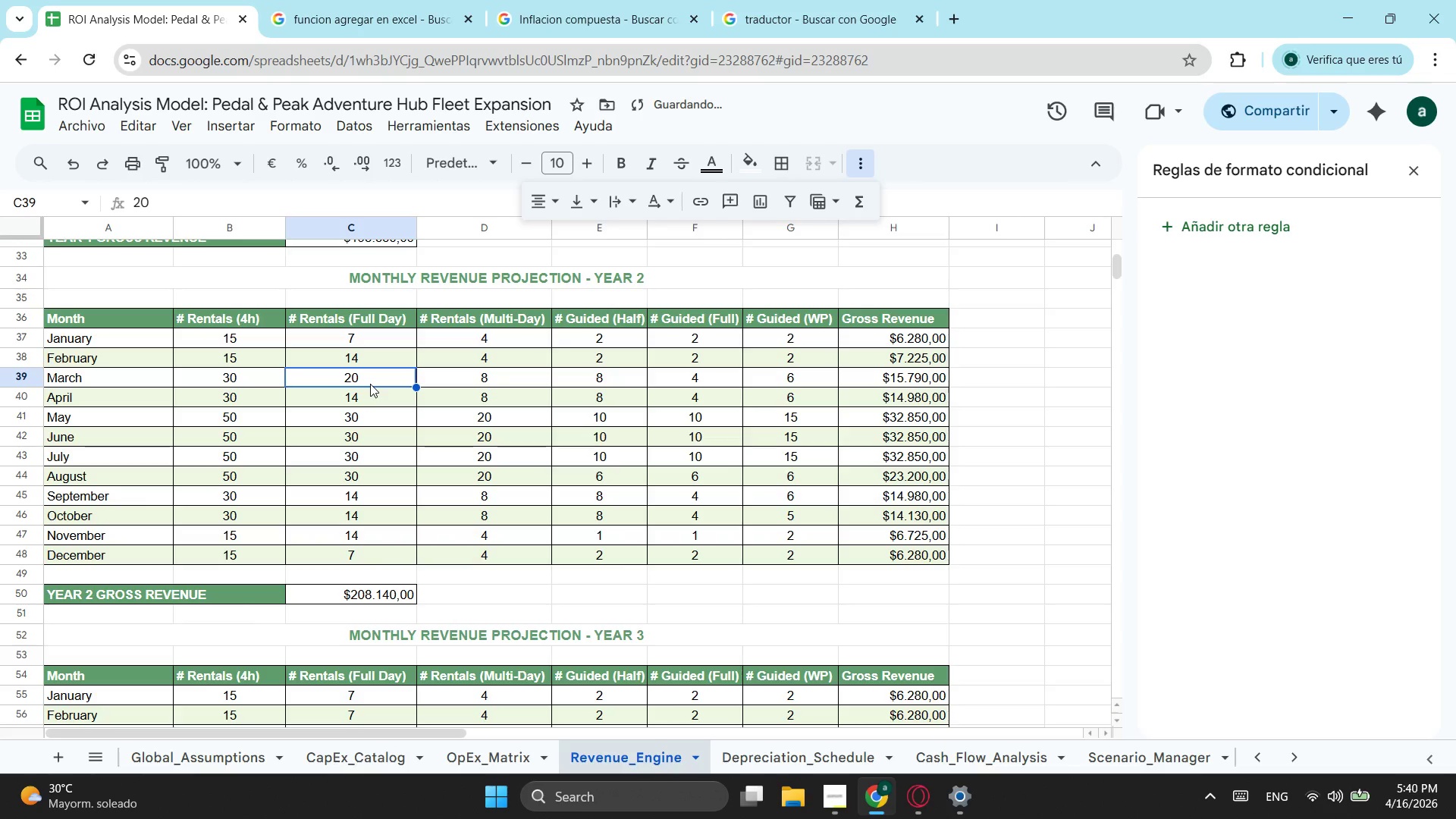 
key(Control+C)
 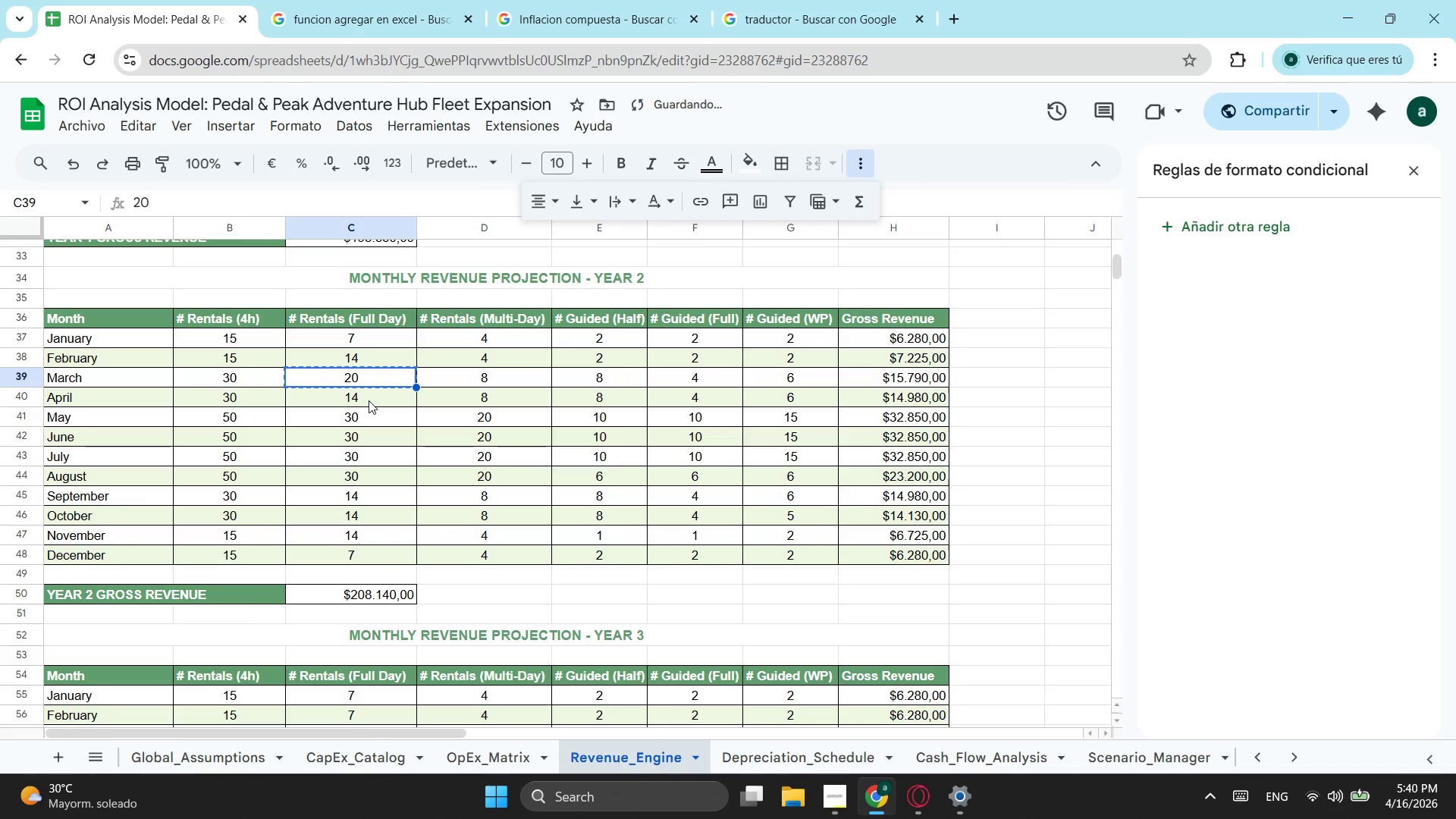 
left_click([369, 400])
 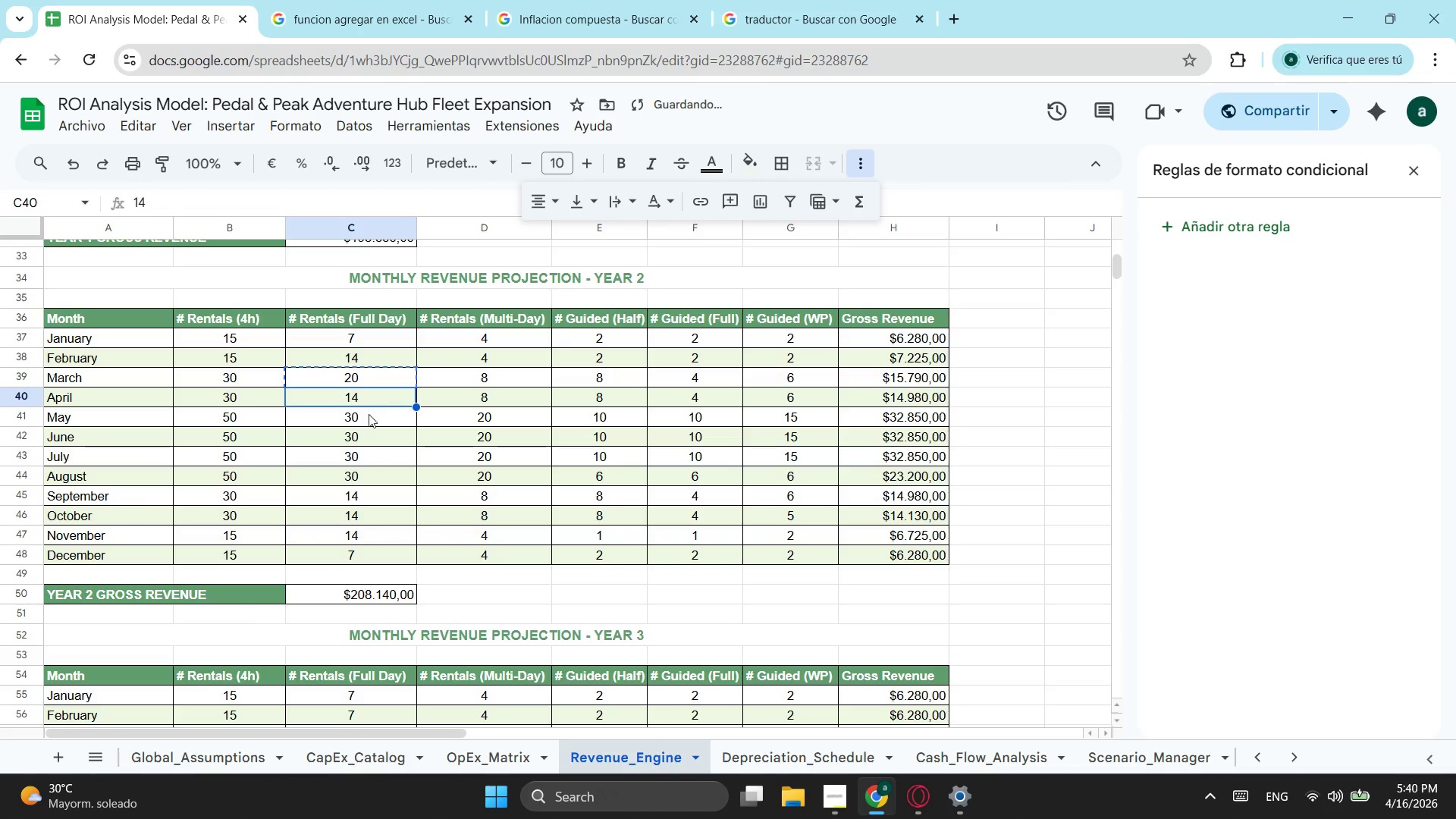 
key(Control+ControlLeft)
 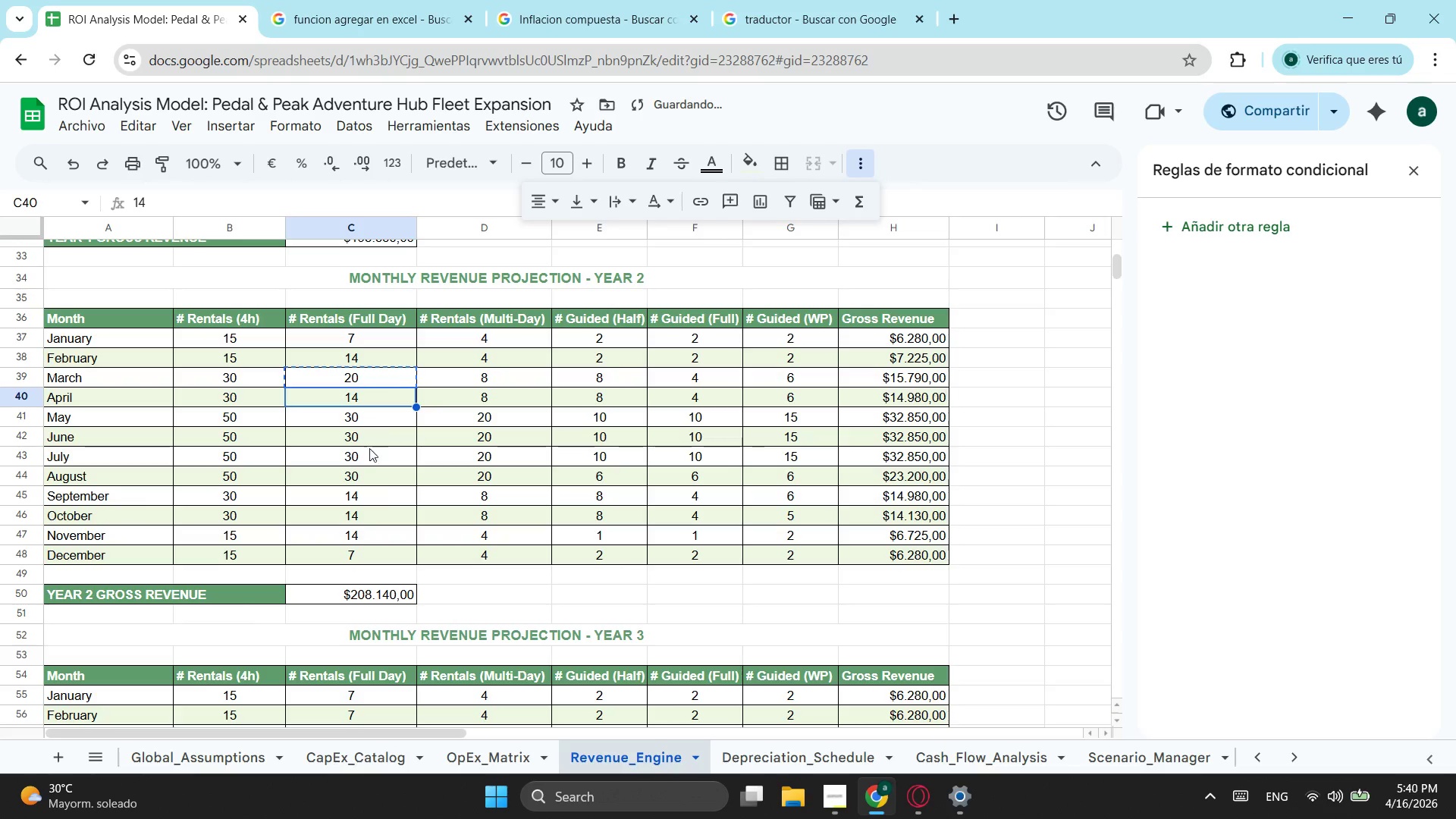 
key(Control+V)
 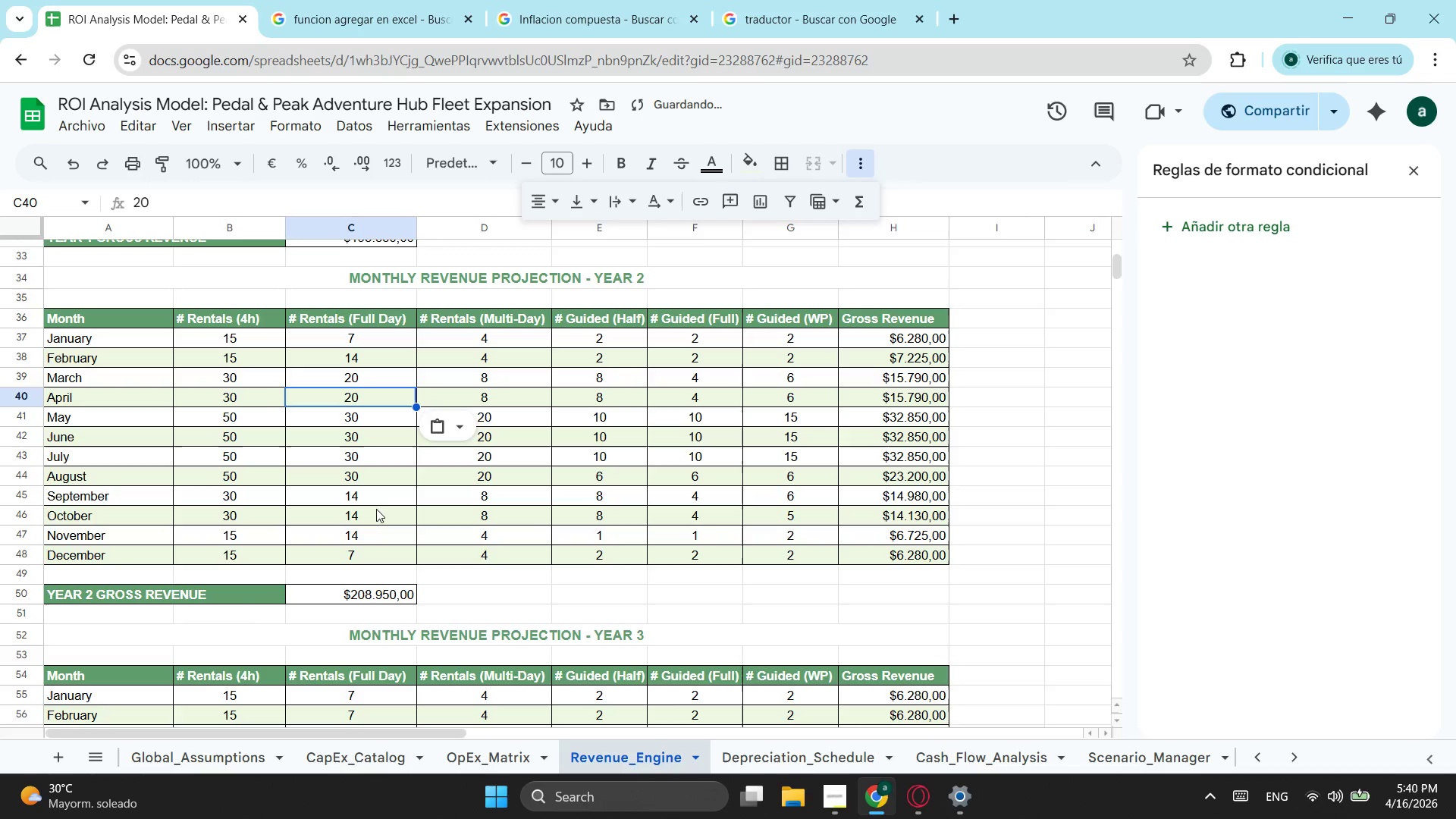 
left_click([381, 499])
 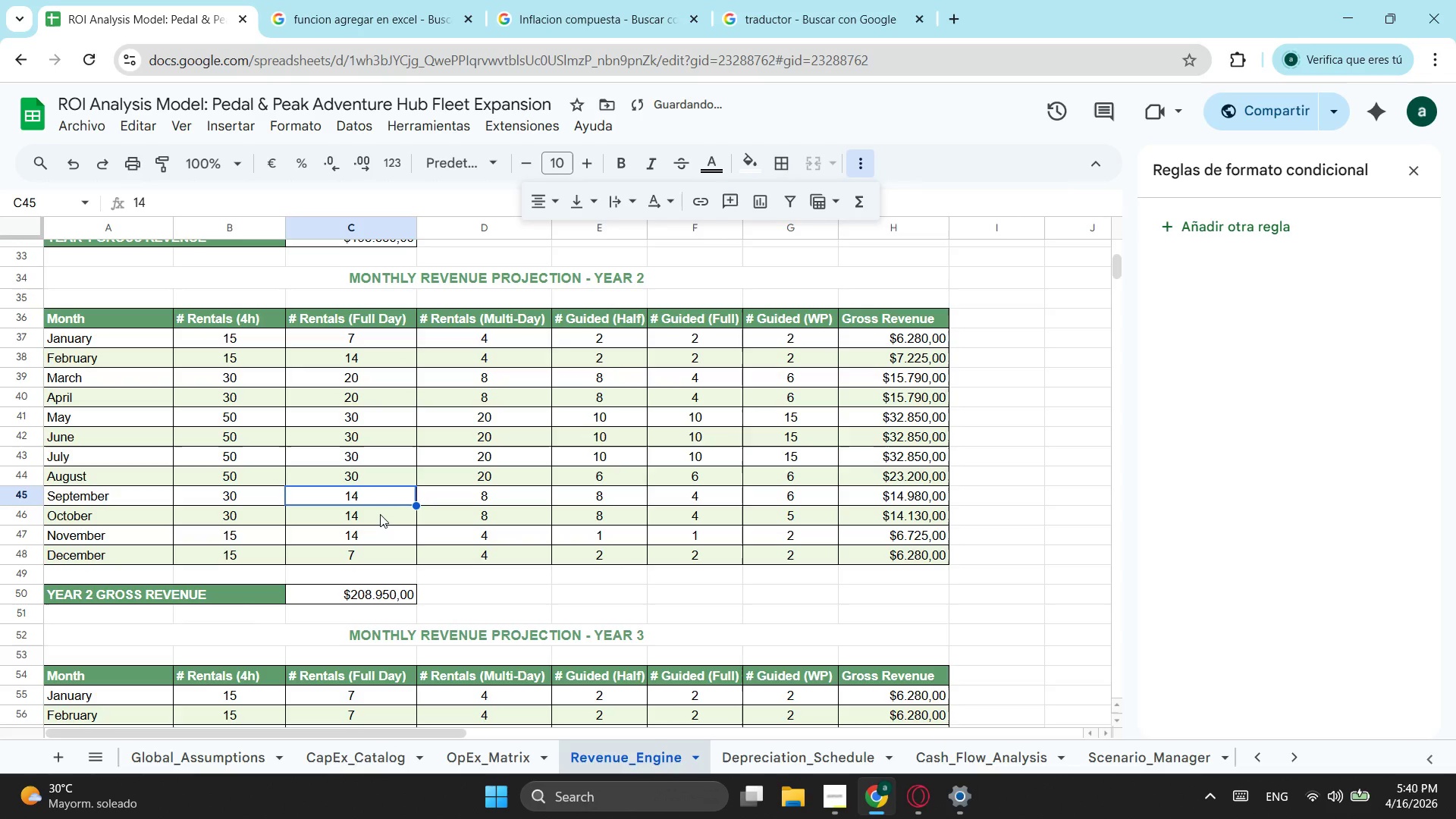 
key(Control+ControlLeft)
 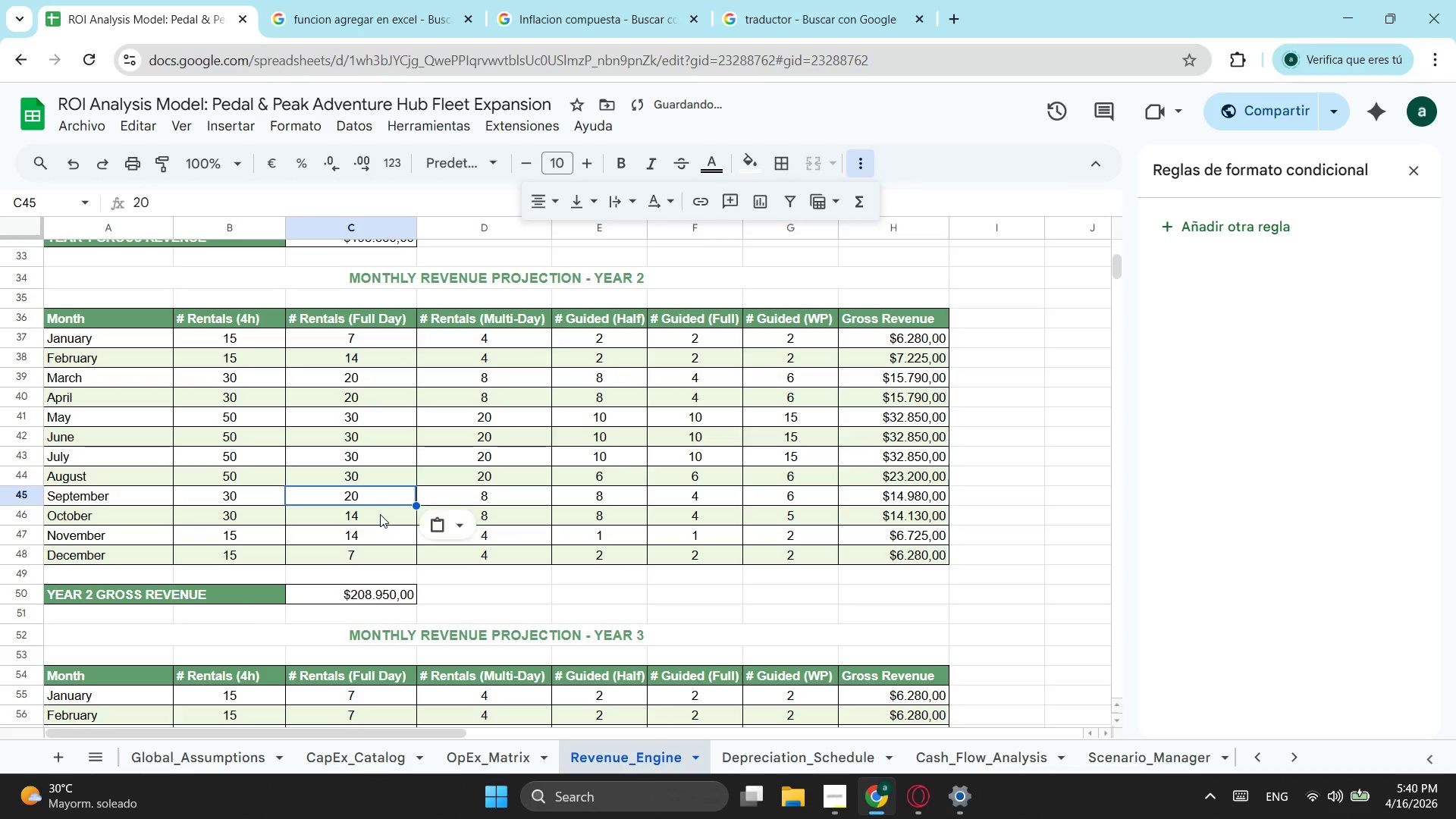 
key(Control+V)
 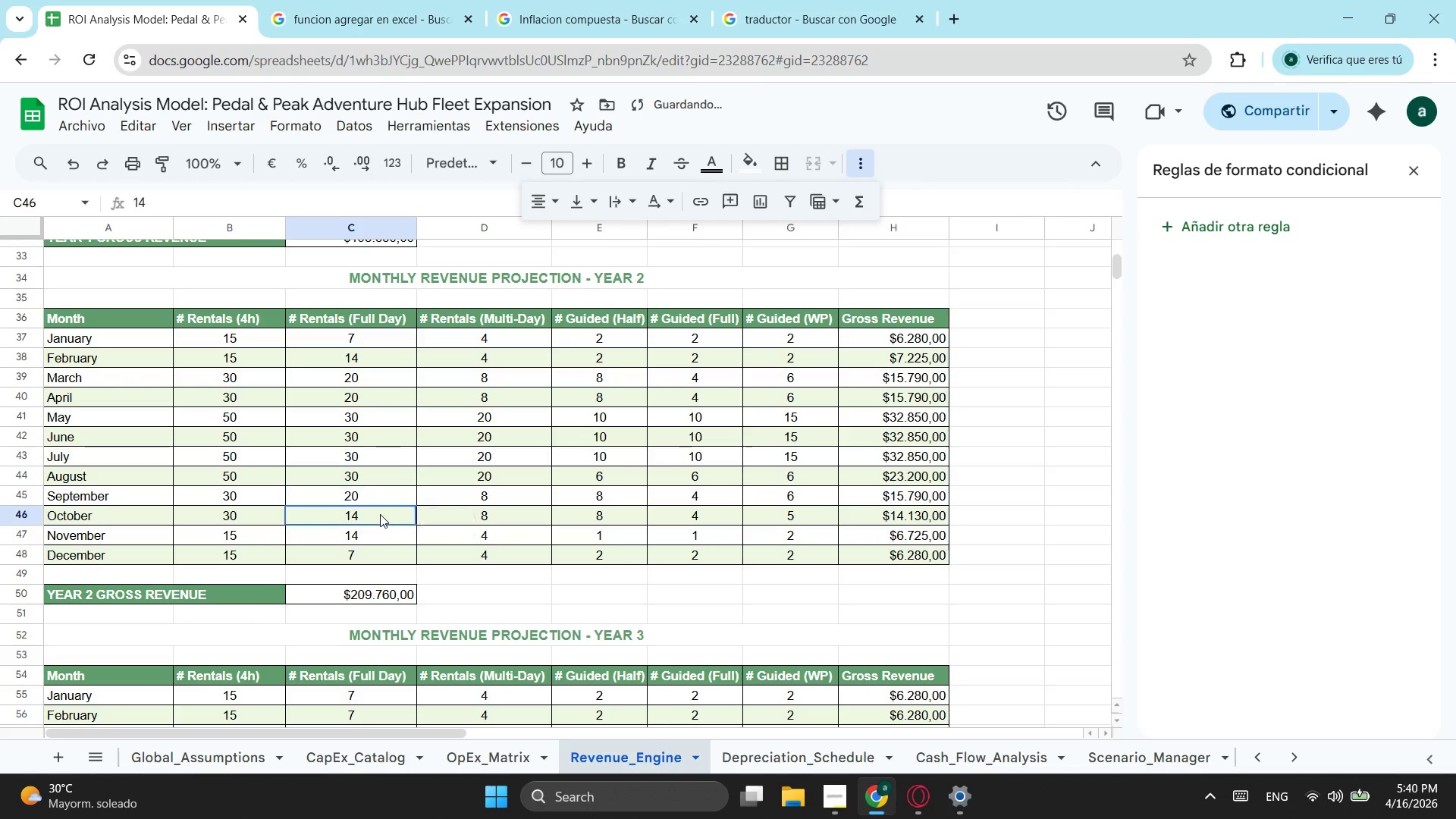 
left_click([380, 514])
 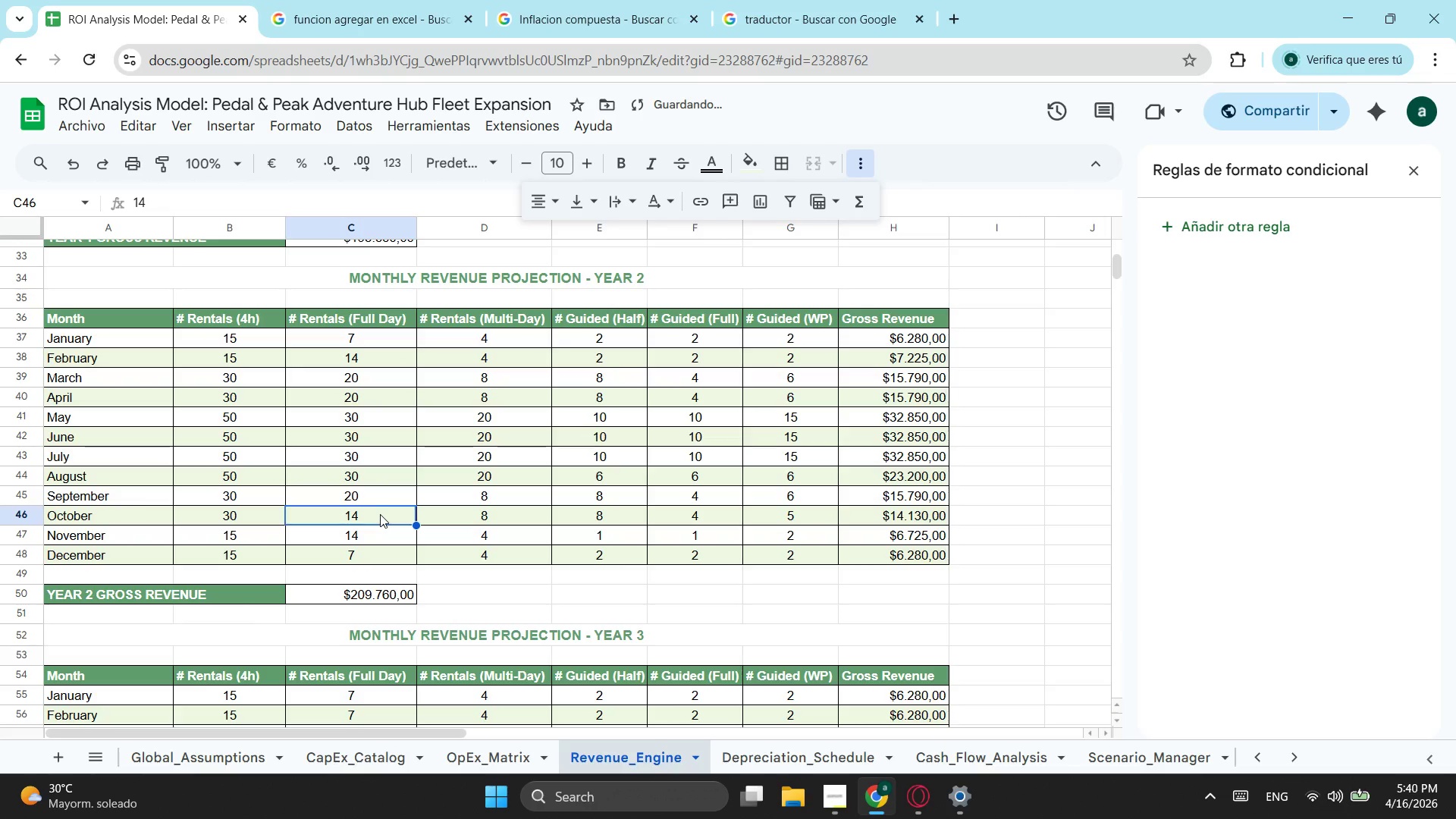 
key(Control+ControlLeft)
 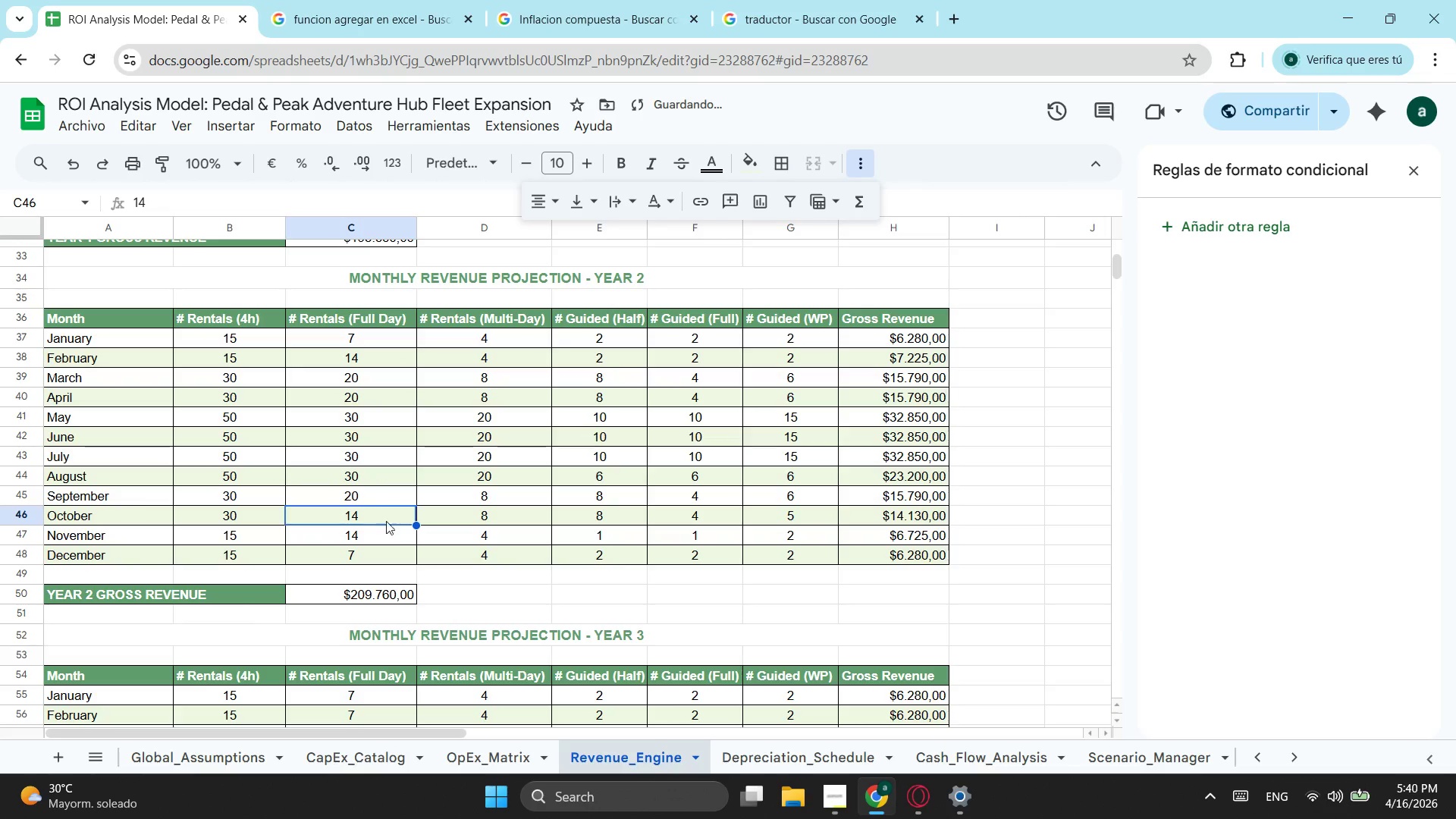 
key(Control+V)
 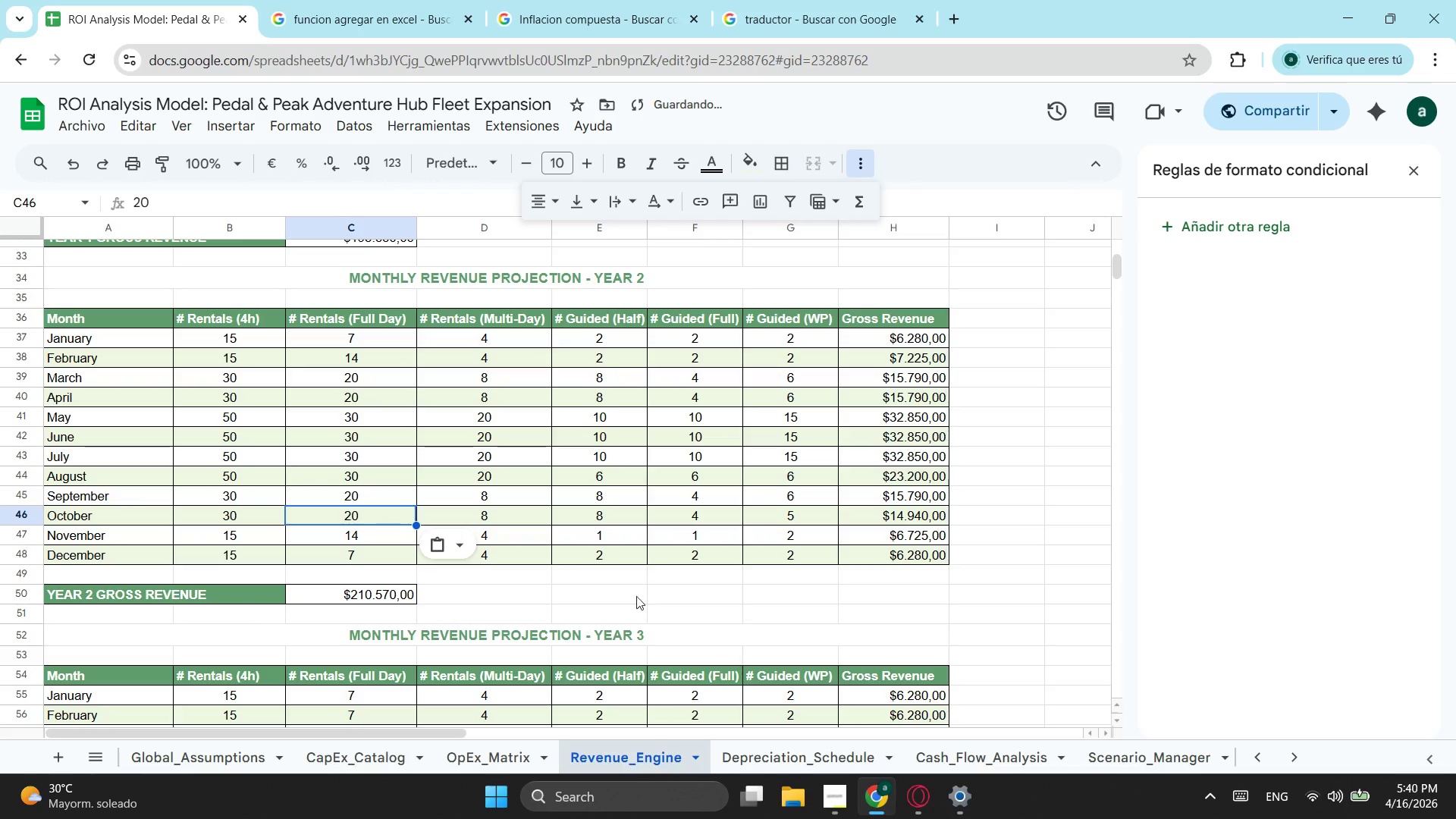 
left_click([638, 612])
 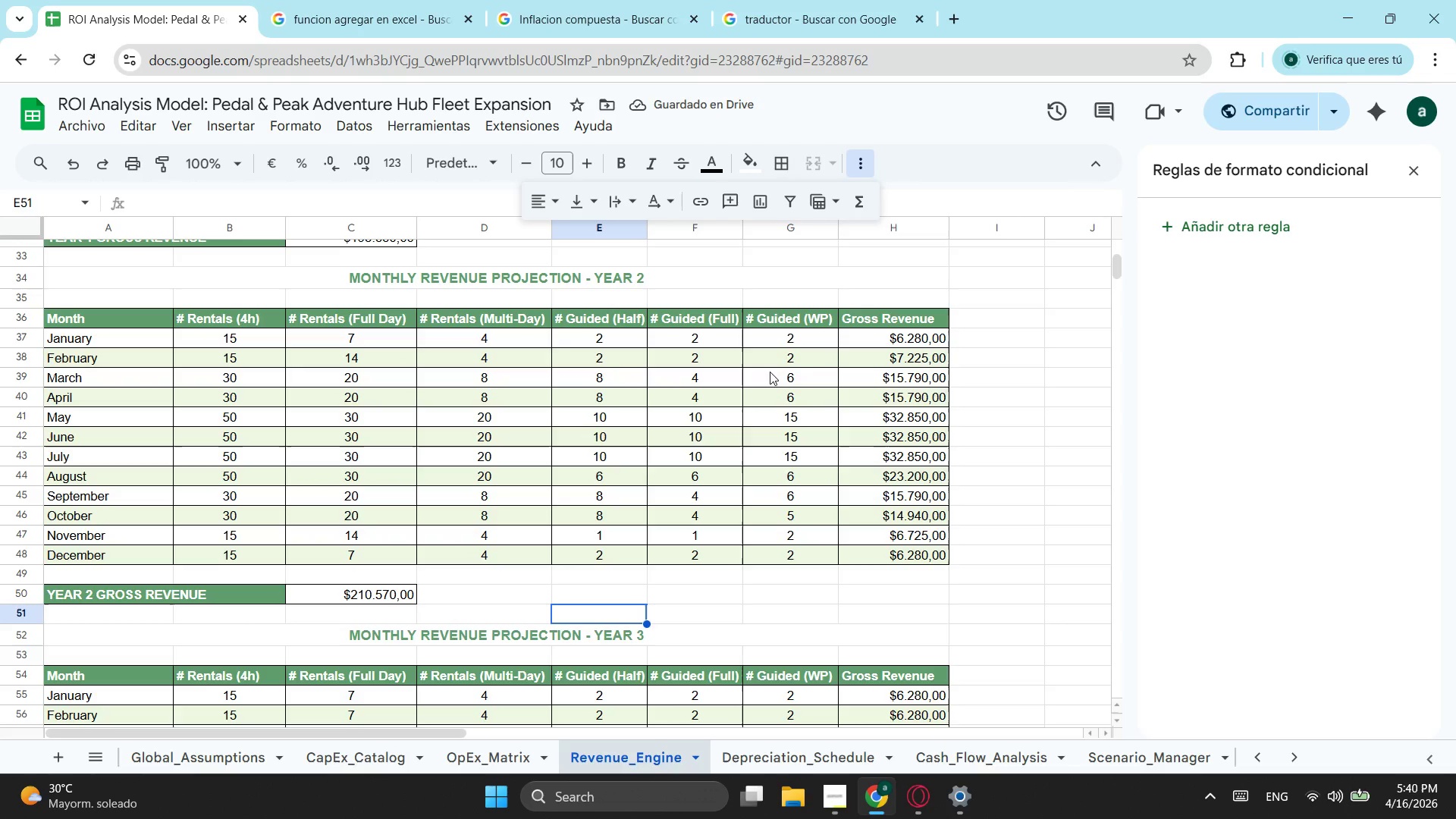 
left_click([787, 335])
 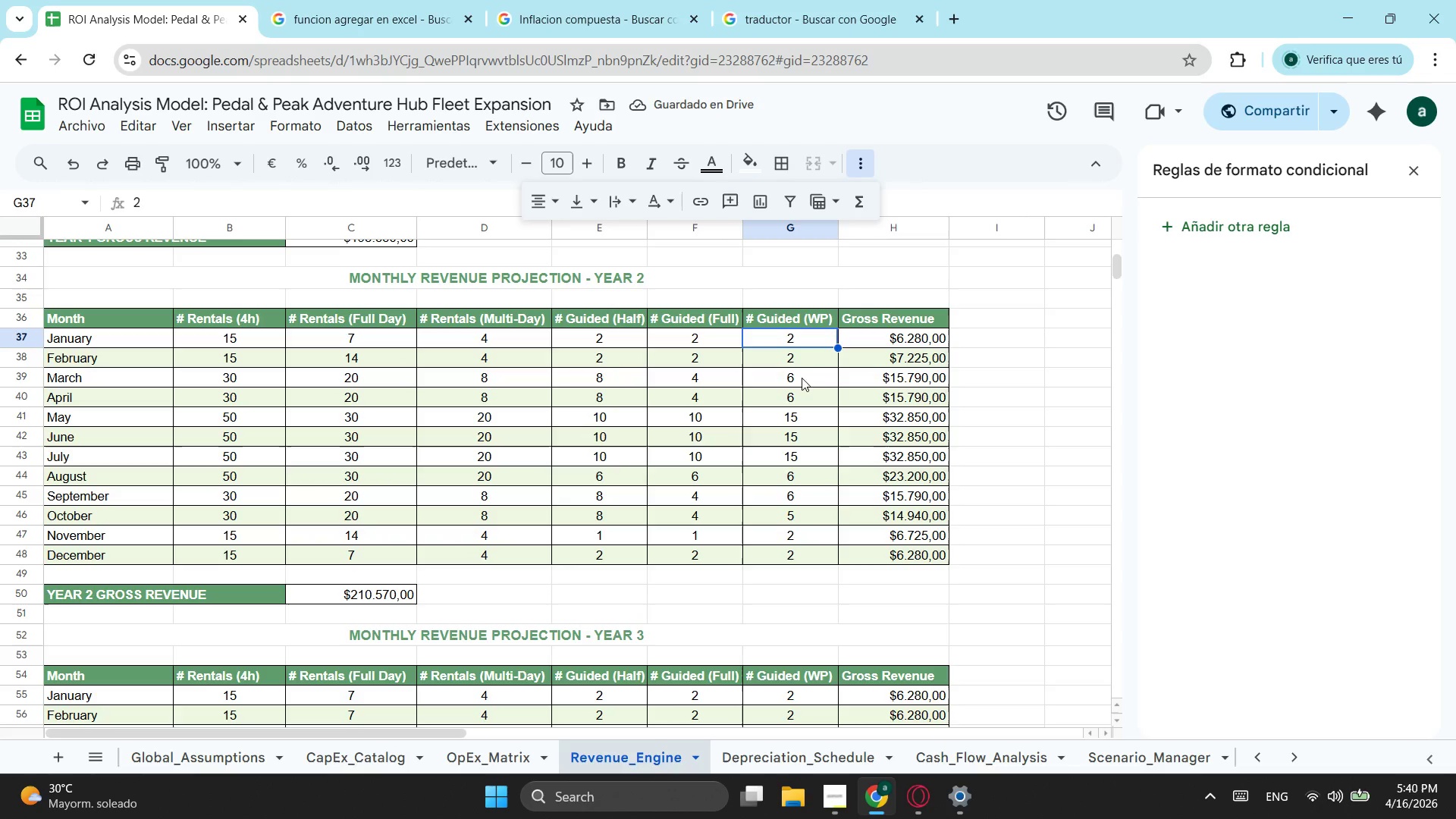 
key(4)
 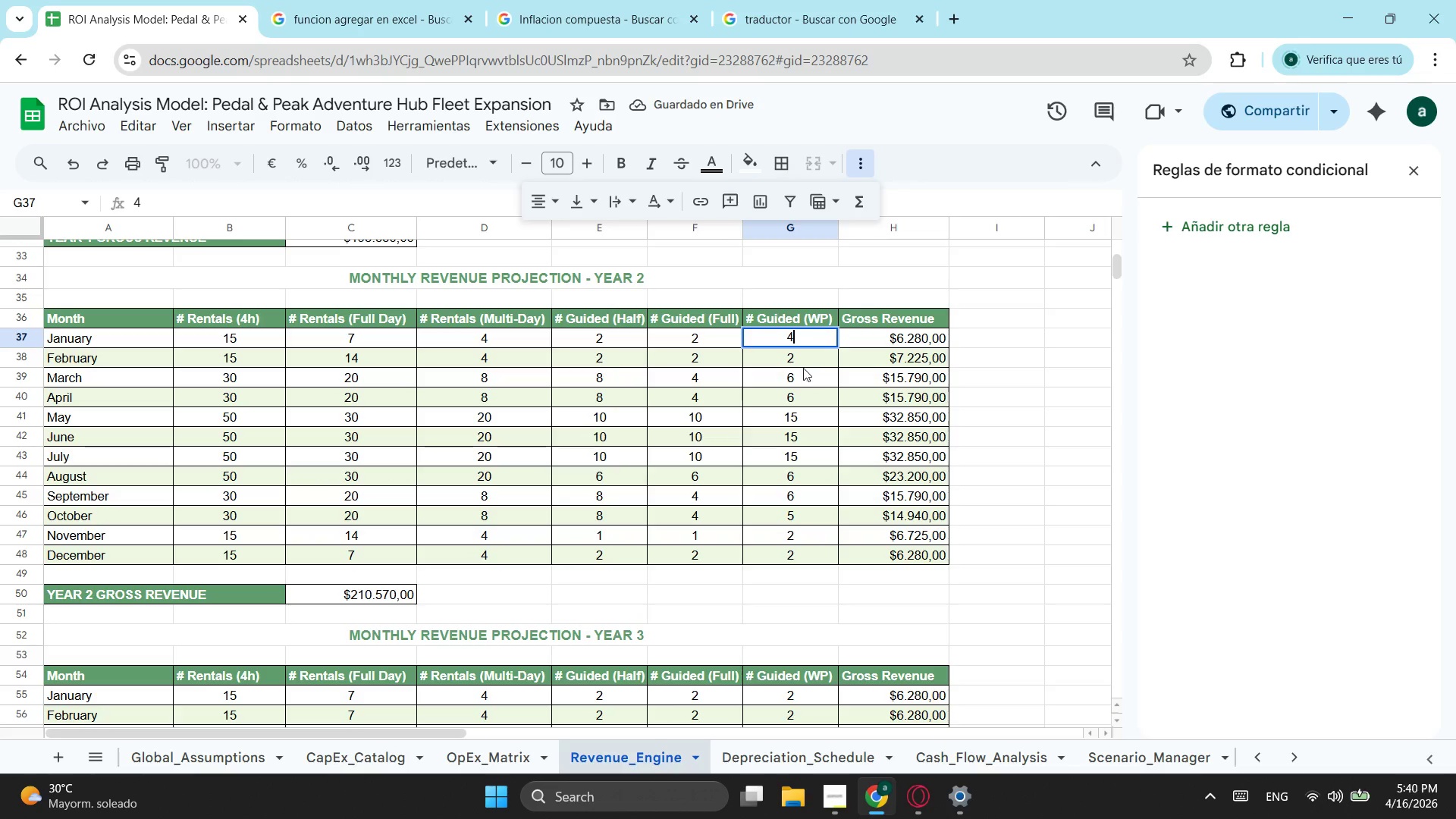 
left_click([801, 362])
 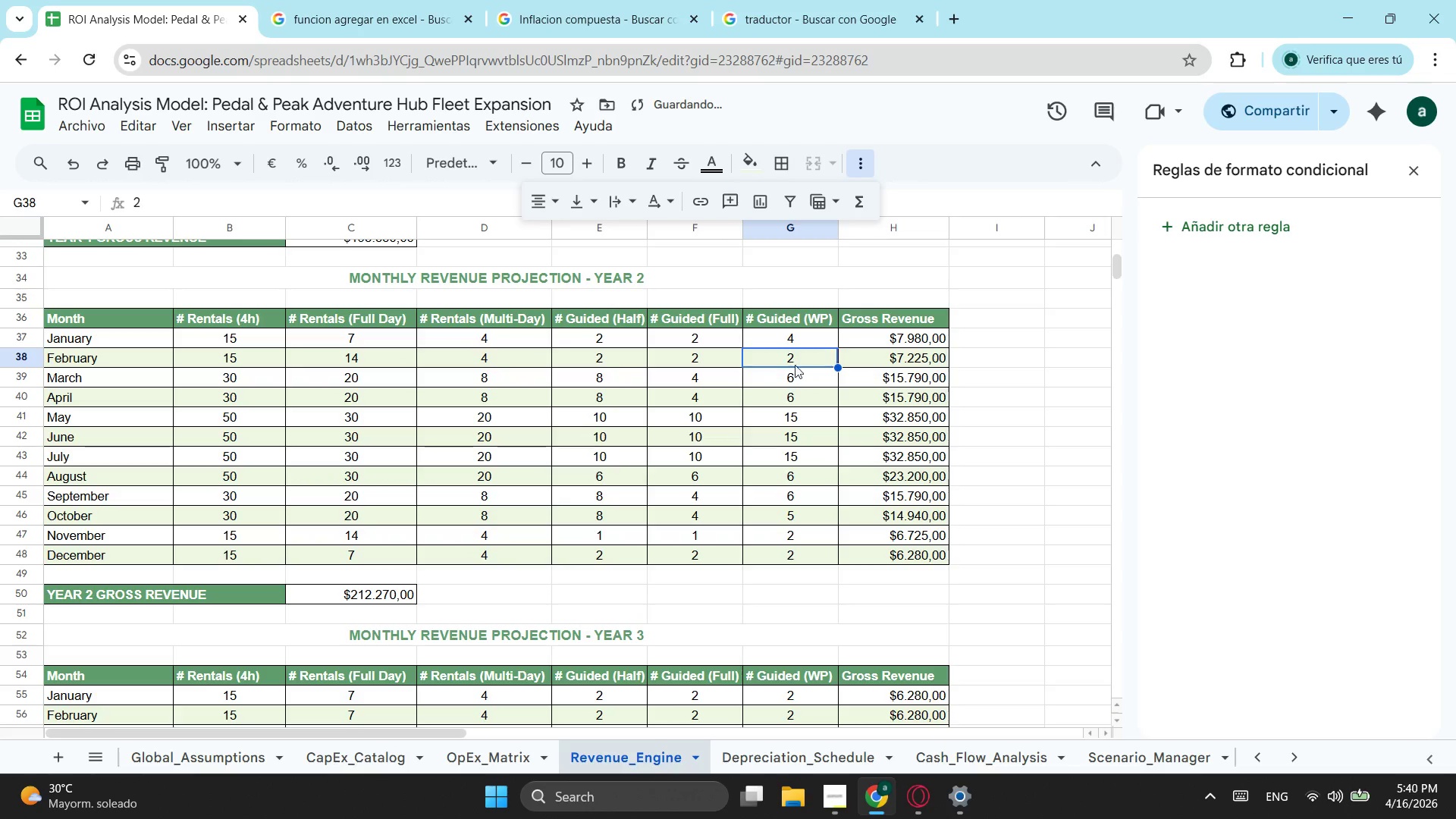 
key(4)
 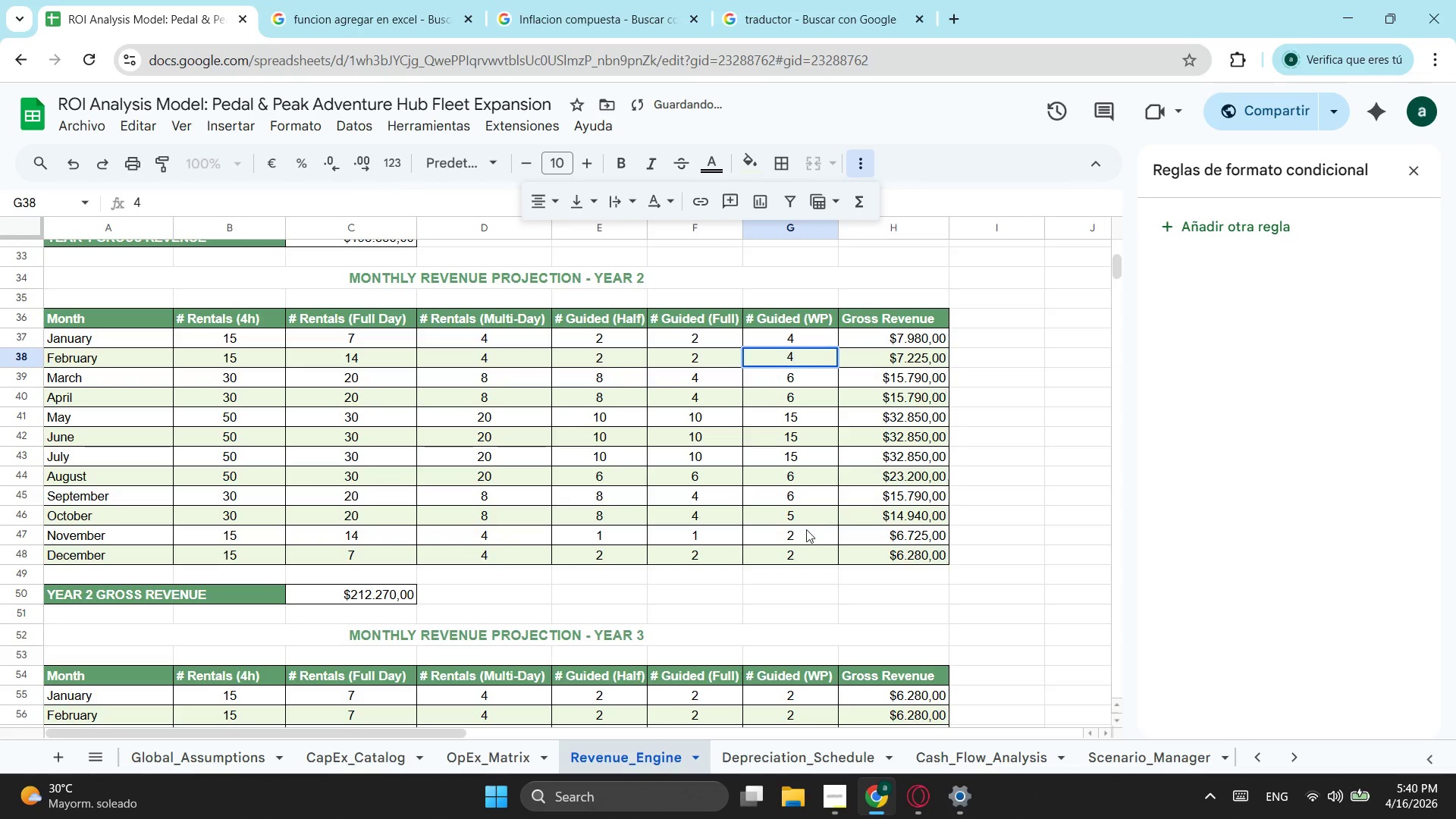 
left_click([803, 529])
 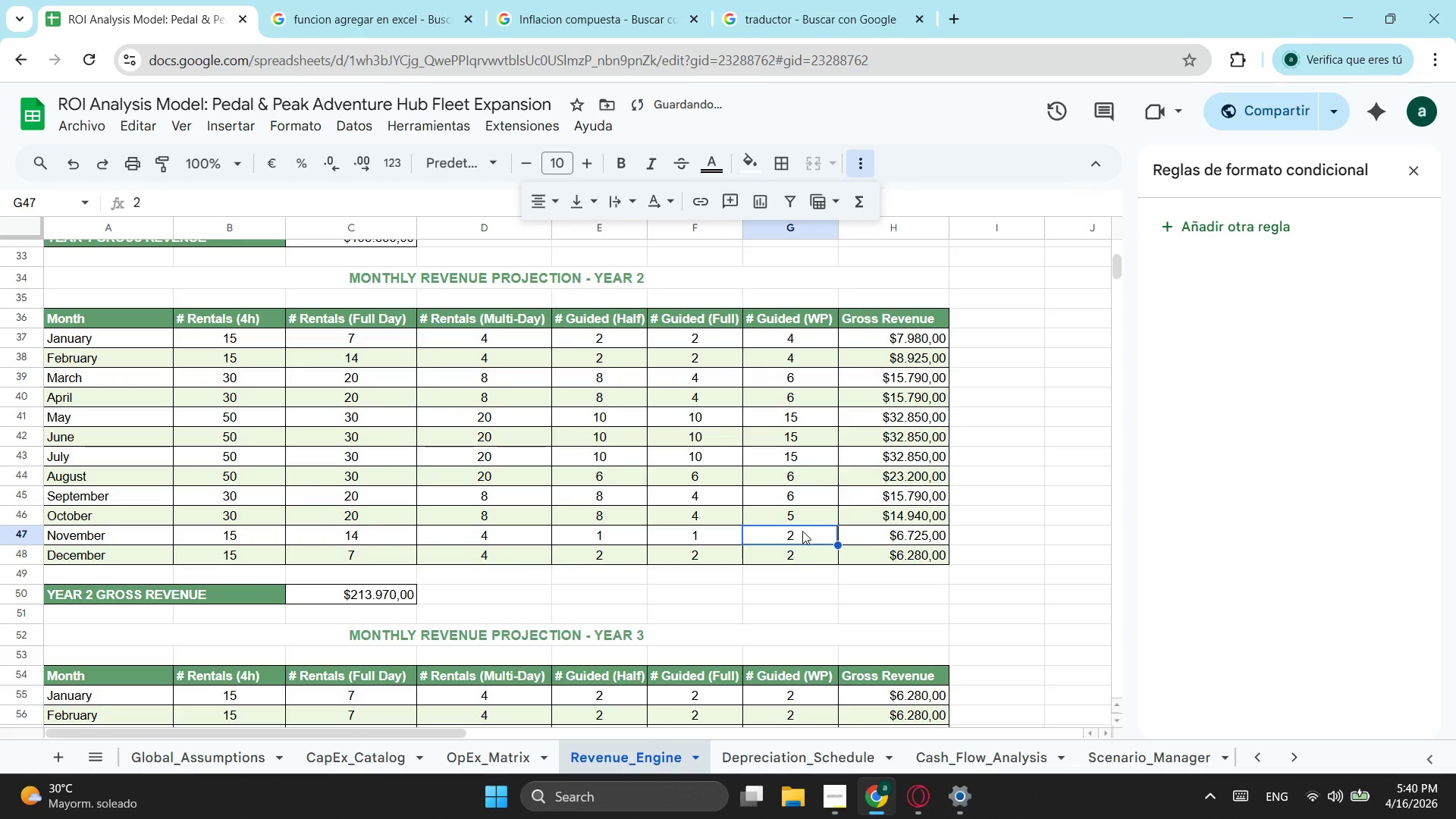 
key(4)
 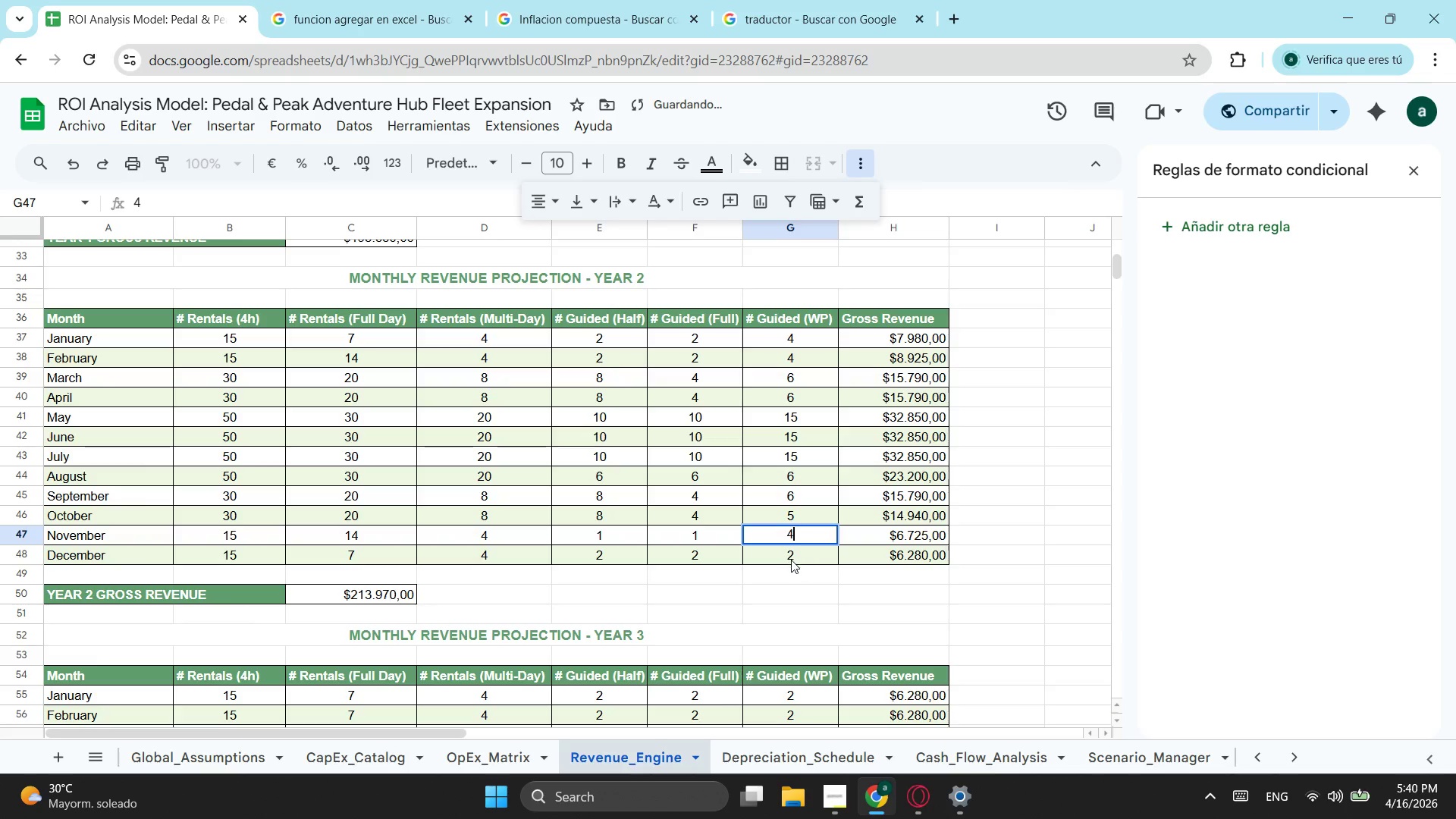 
left_click([791, 560])
 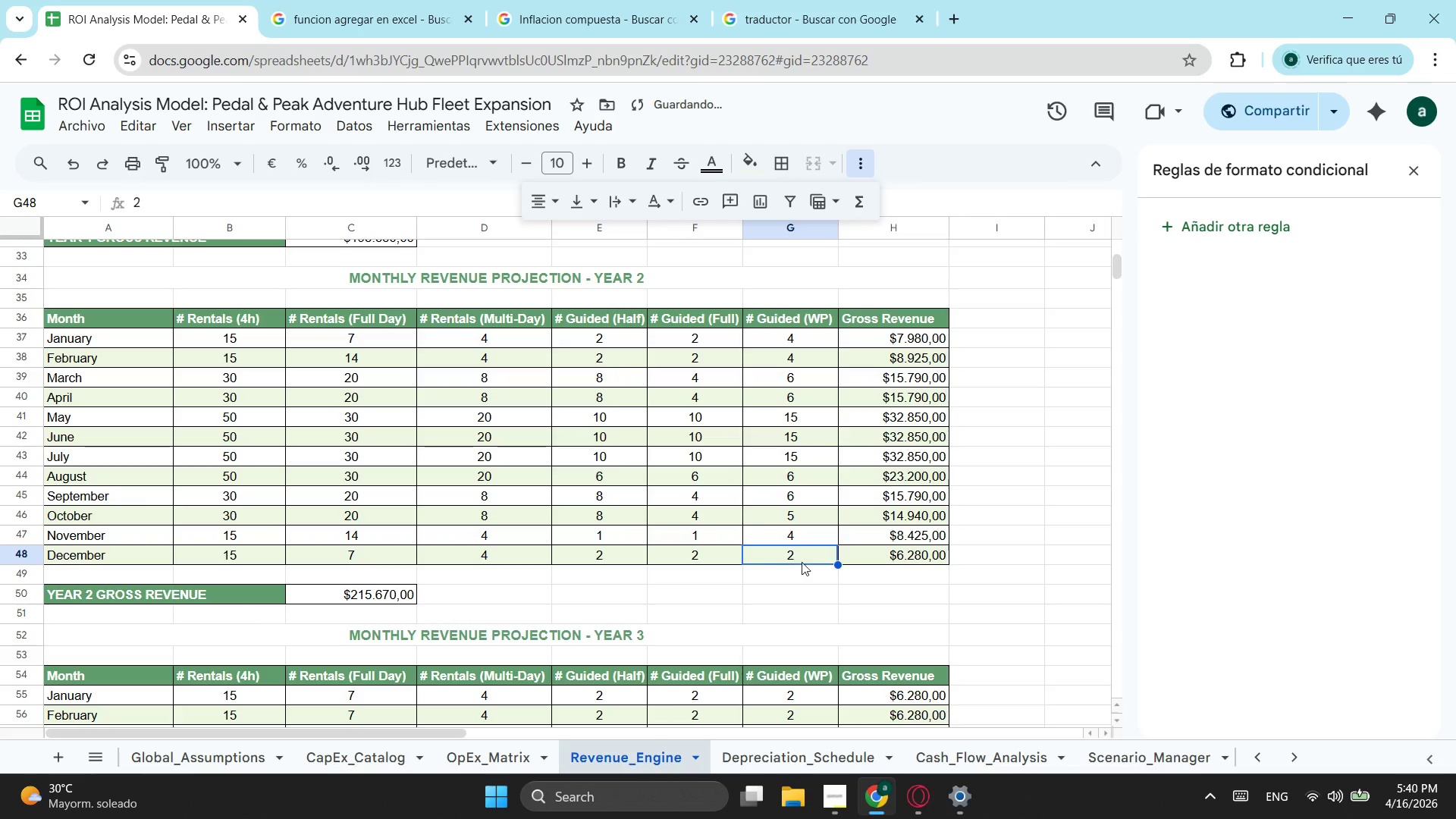 
key(4)
 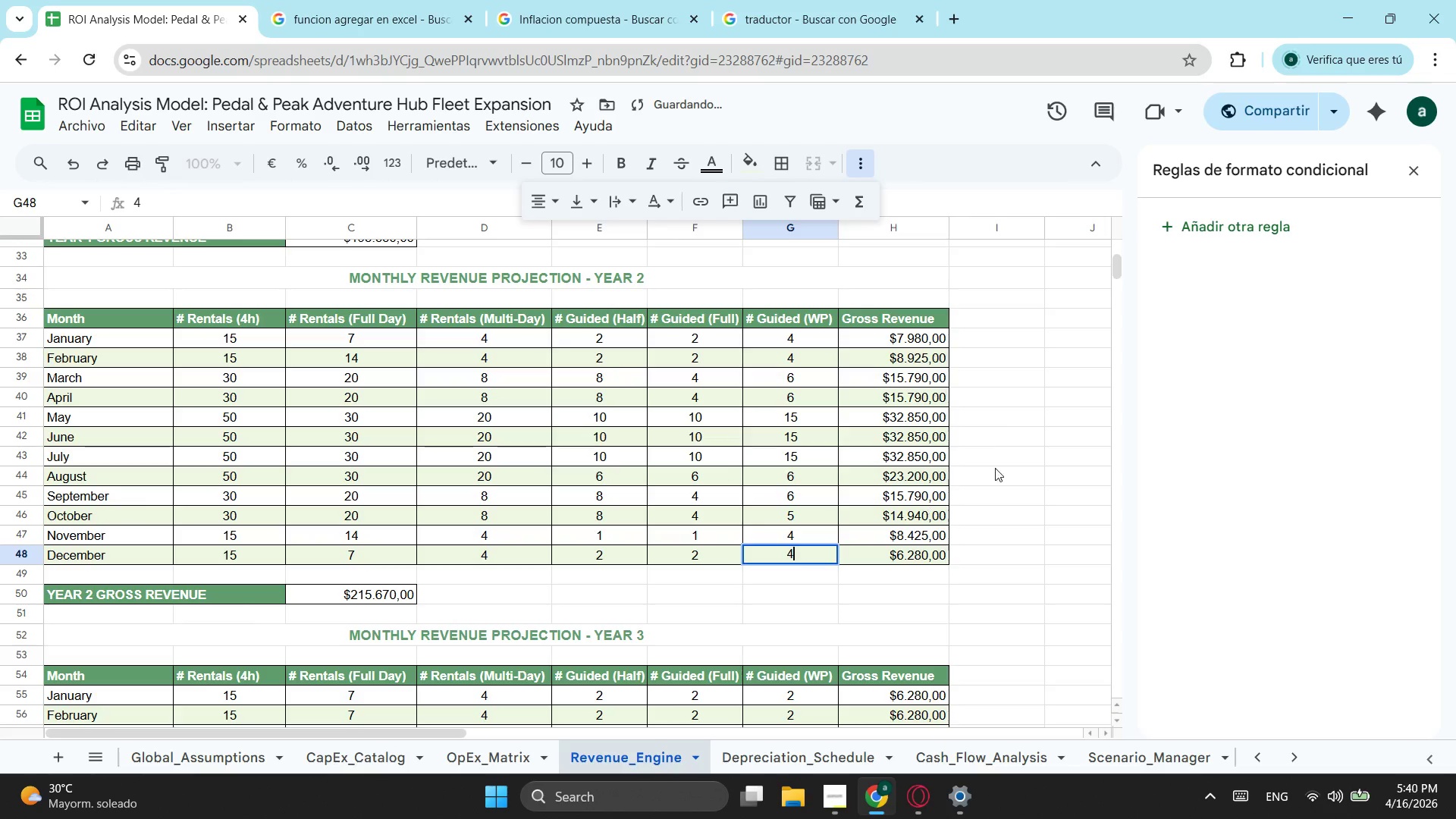 
left_click([1009, 435])
 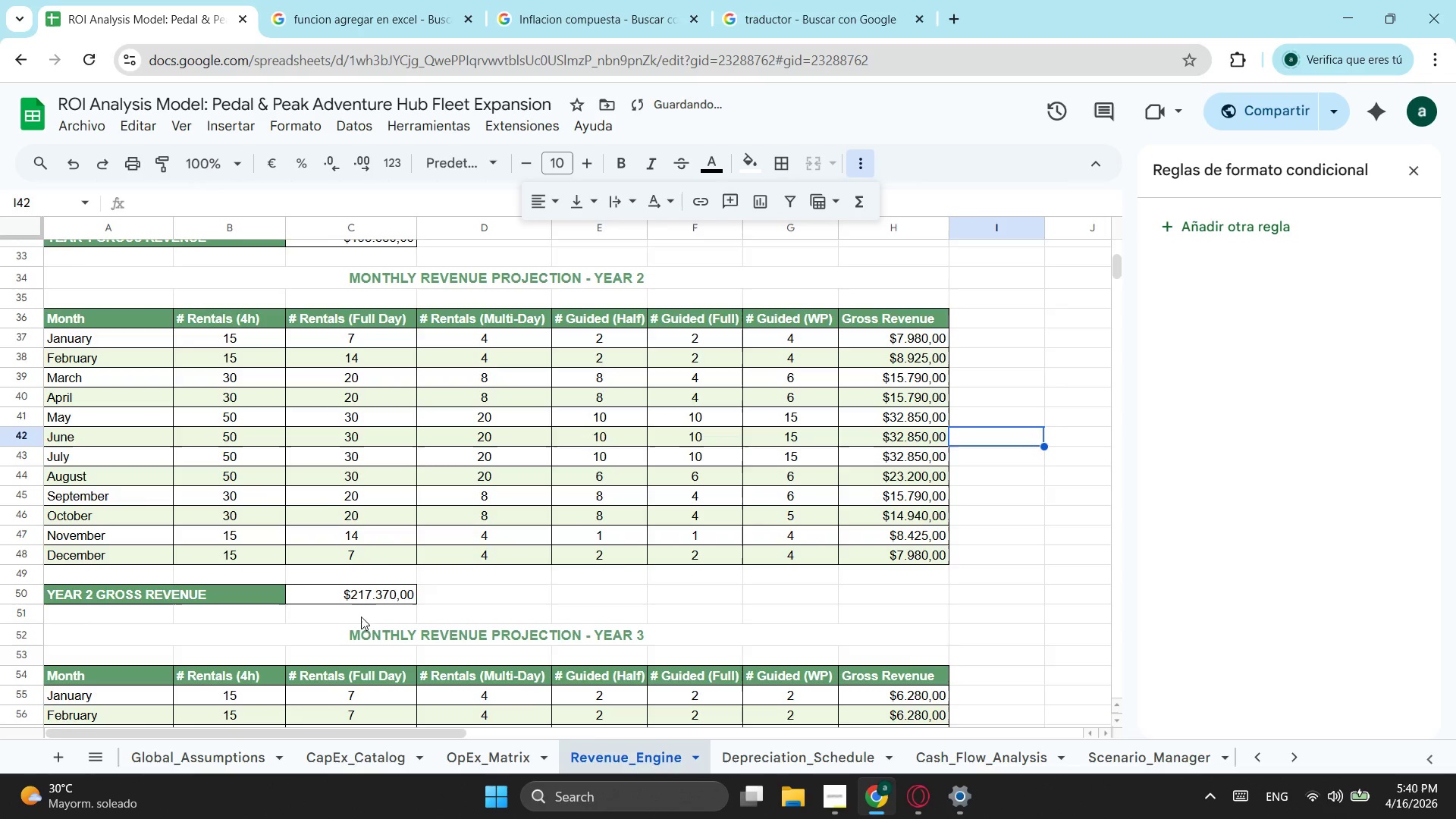 
scroll: coordinate [487, 540], scroll_direction: none, amount: 0.0
 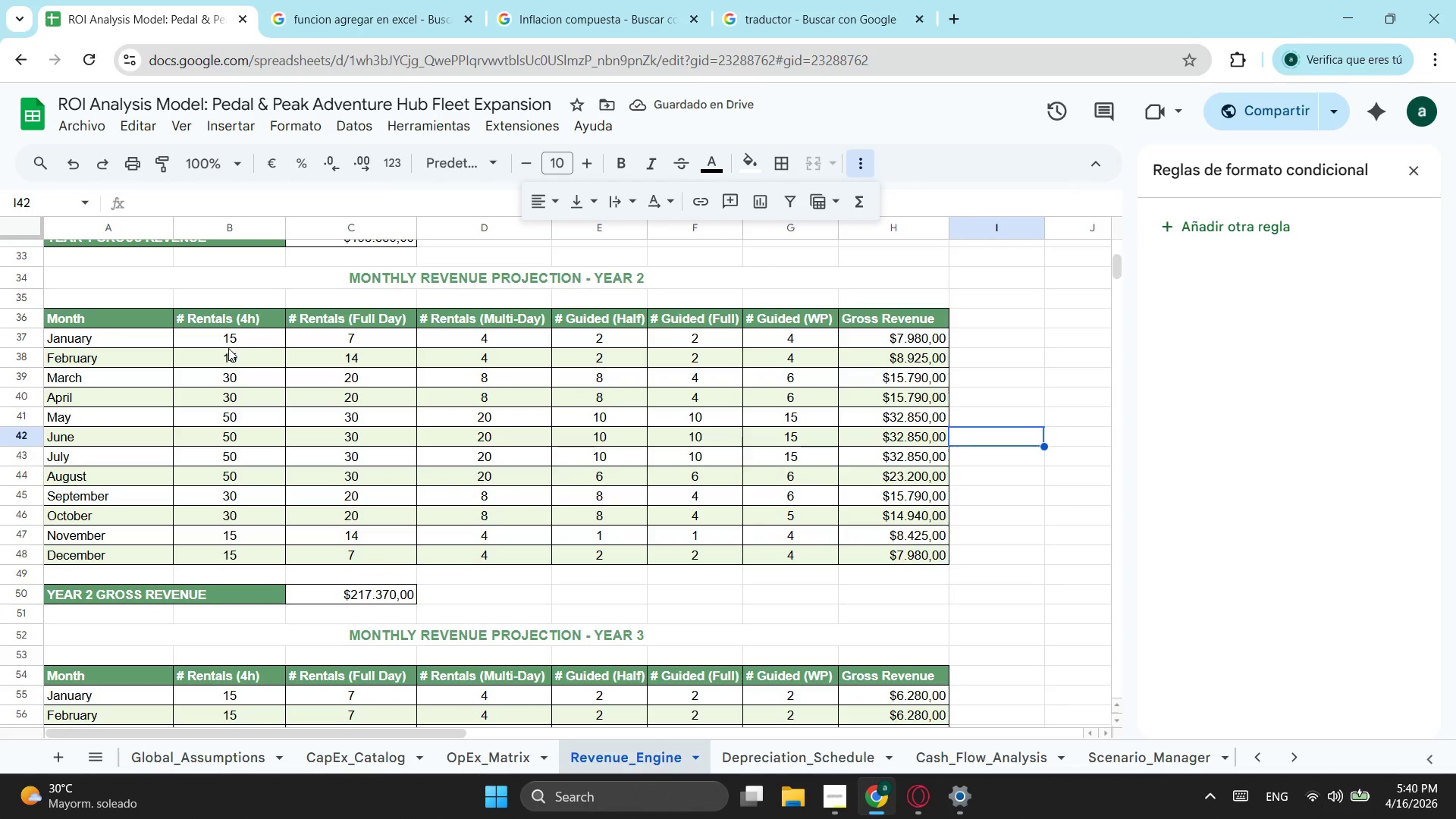 
left_click_drag(start_coordinate=[237, 343], to_coordinate=[827, 555])
 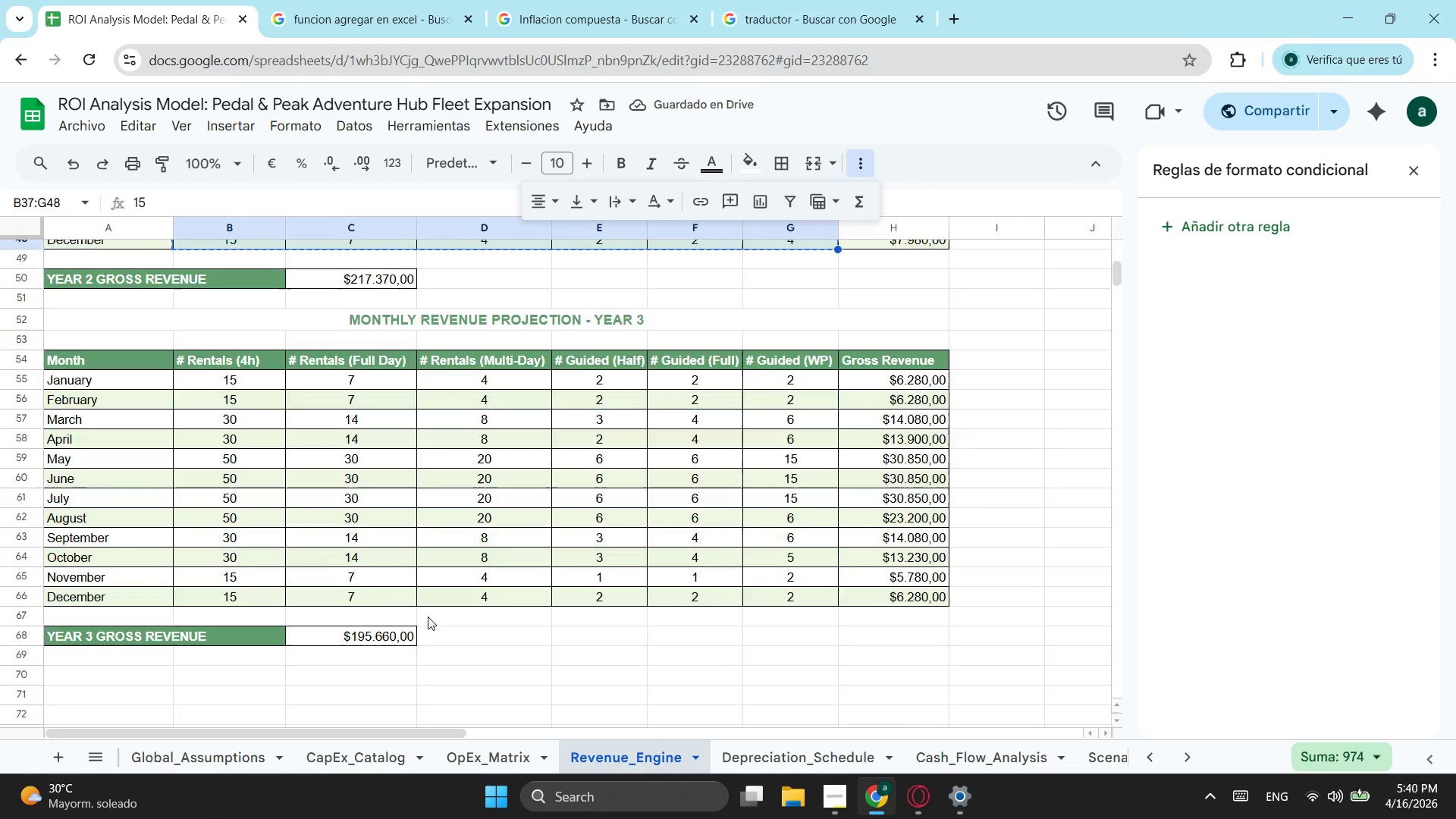 
key(Control+ControlLeft)
 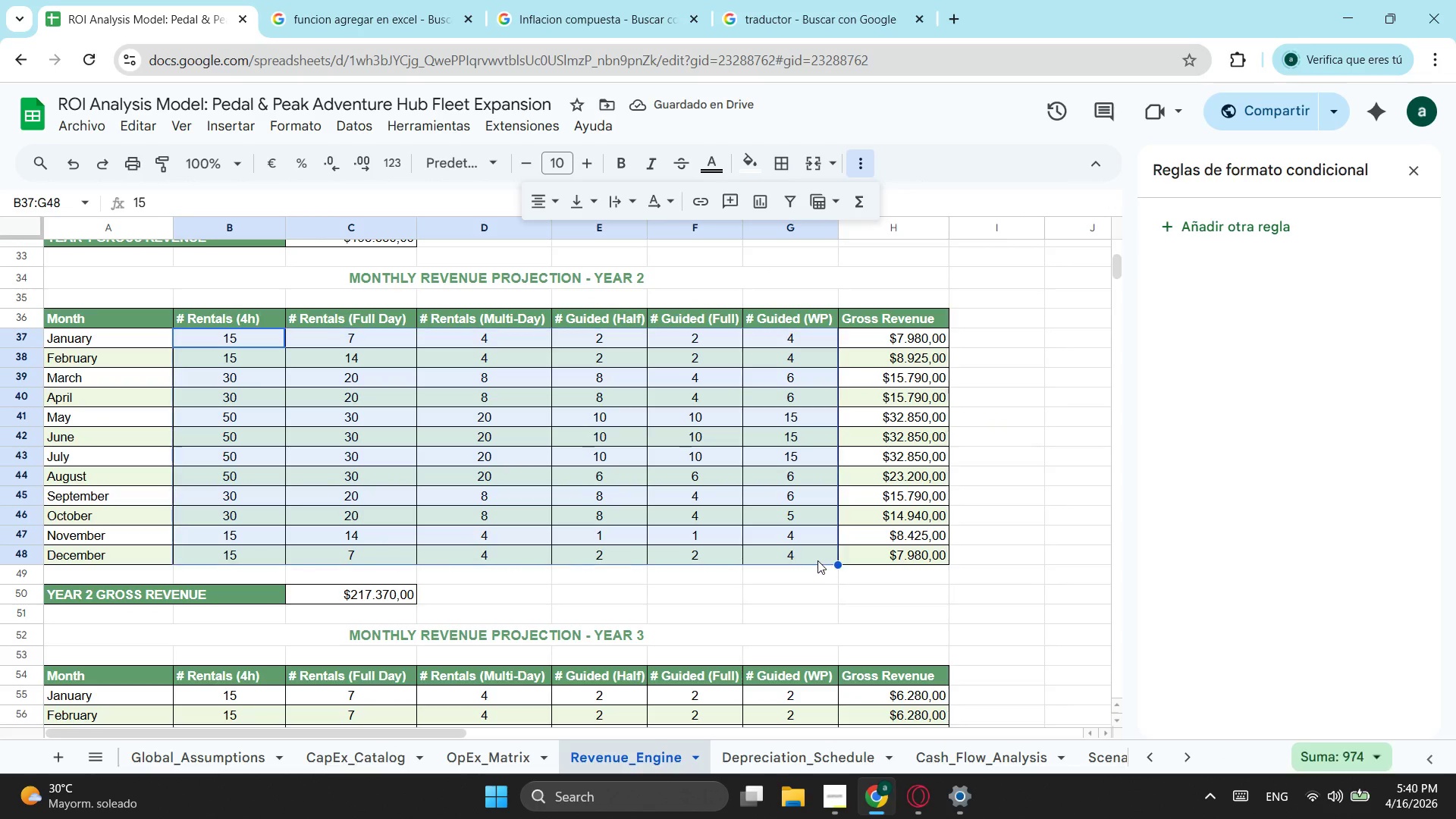 
key(Control+C)
 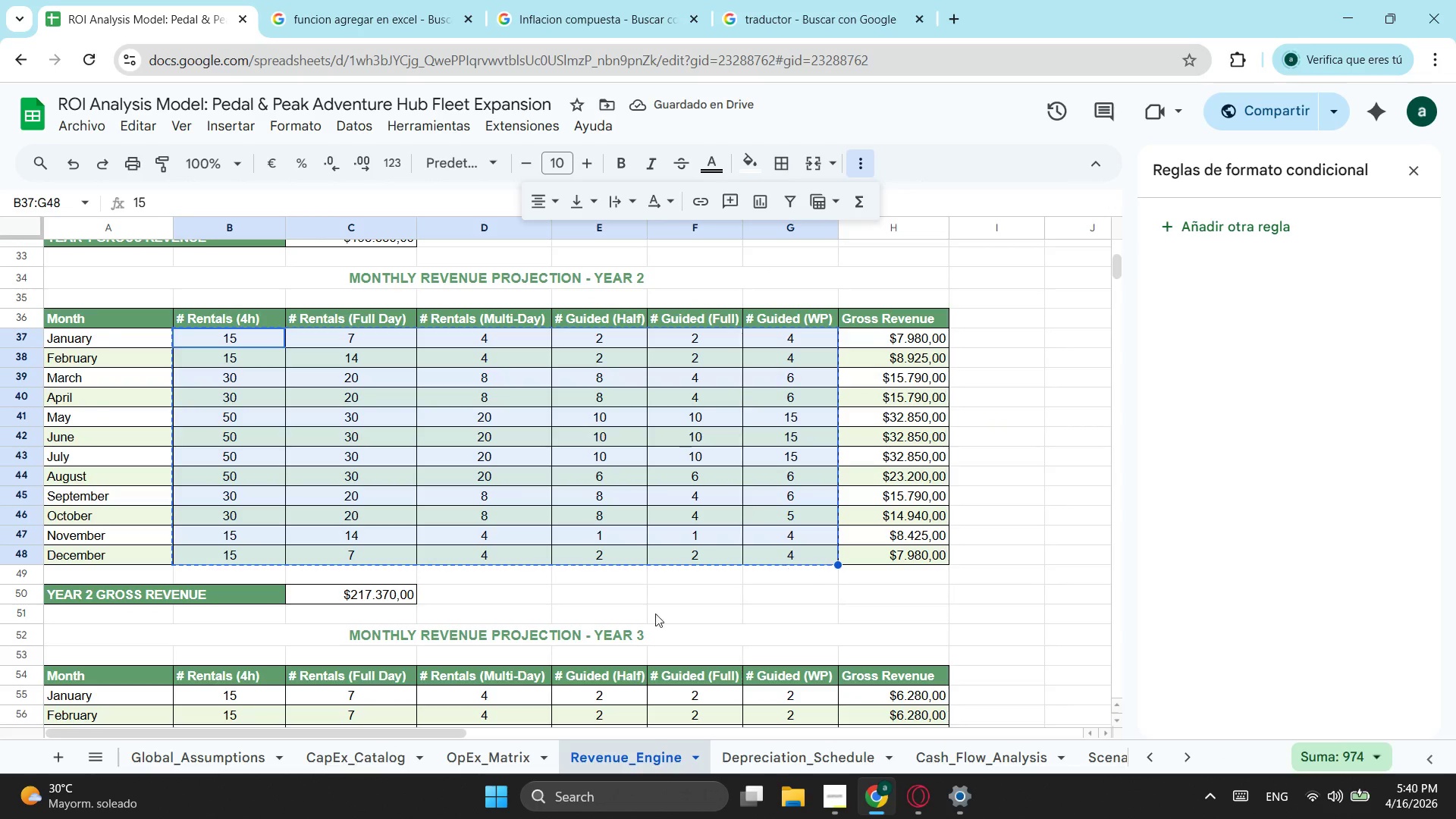 
scroll: coordinate [500, 624], scroll_direction: down, amount: 2.0
 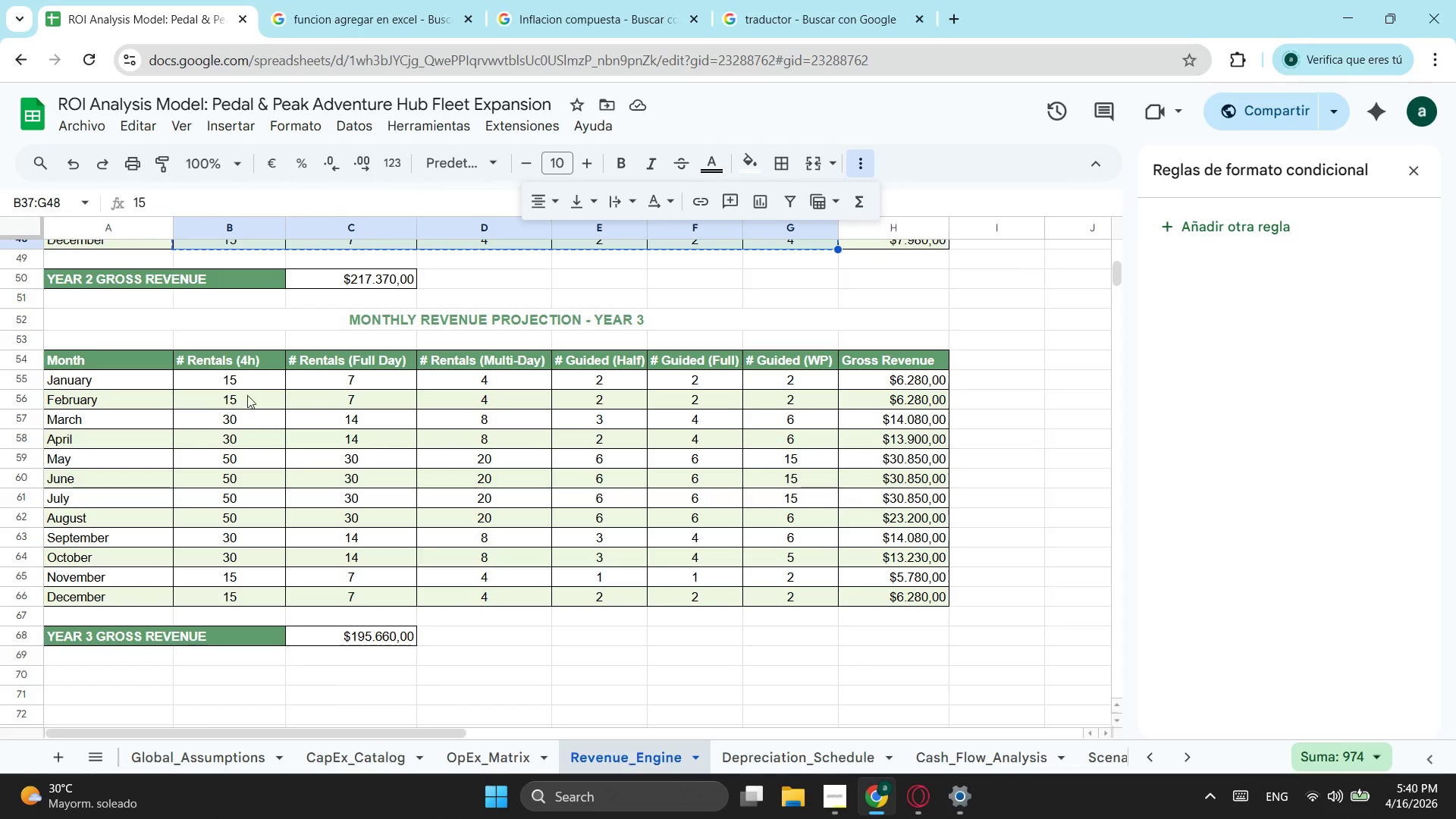 
left_click([242, 378])
 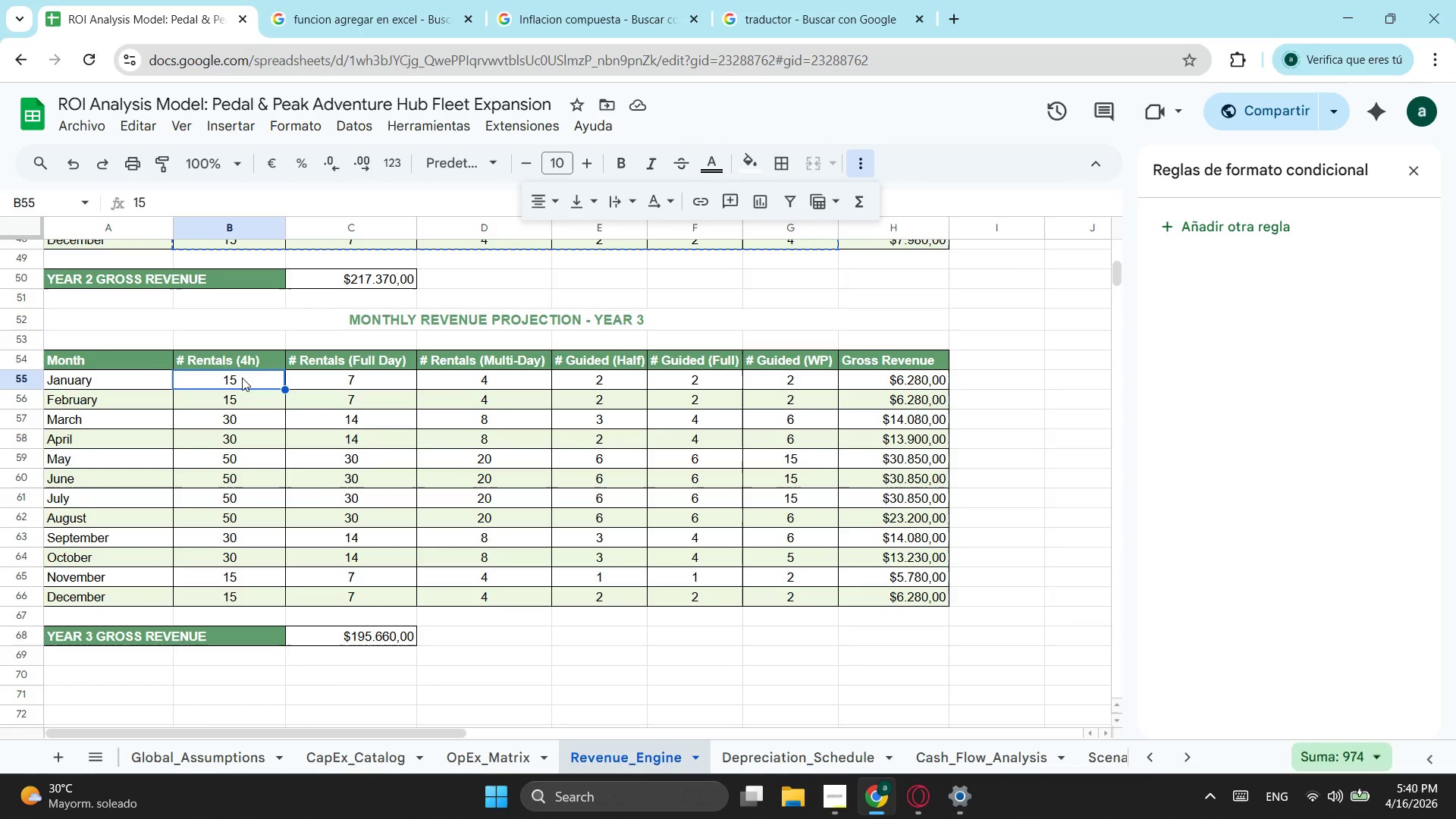 
key(Control+ControlLeft)
 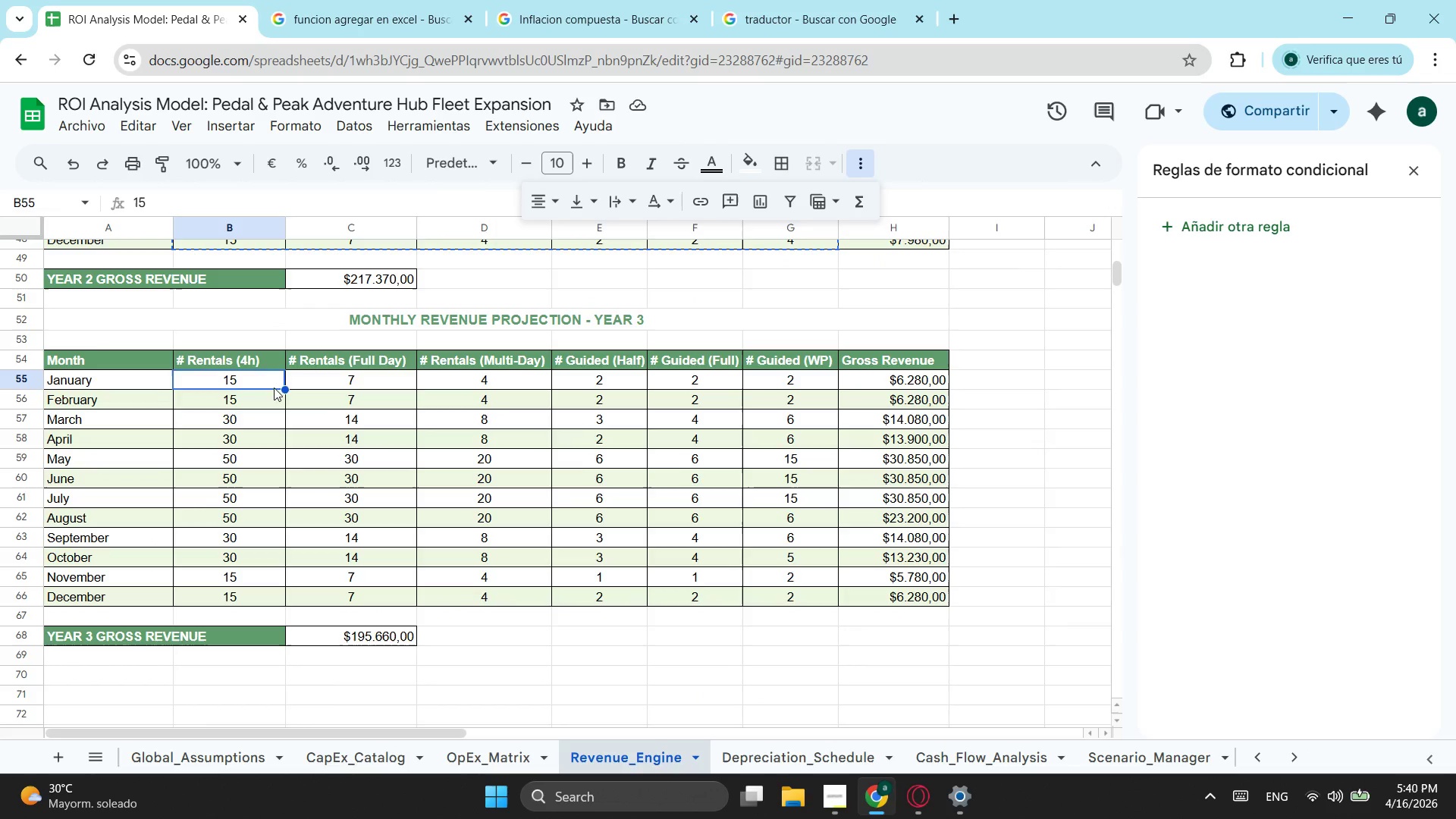 
key(Control+V)
 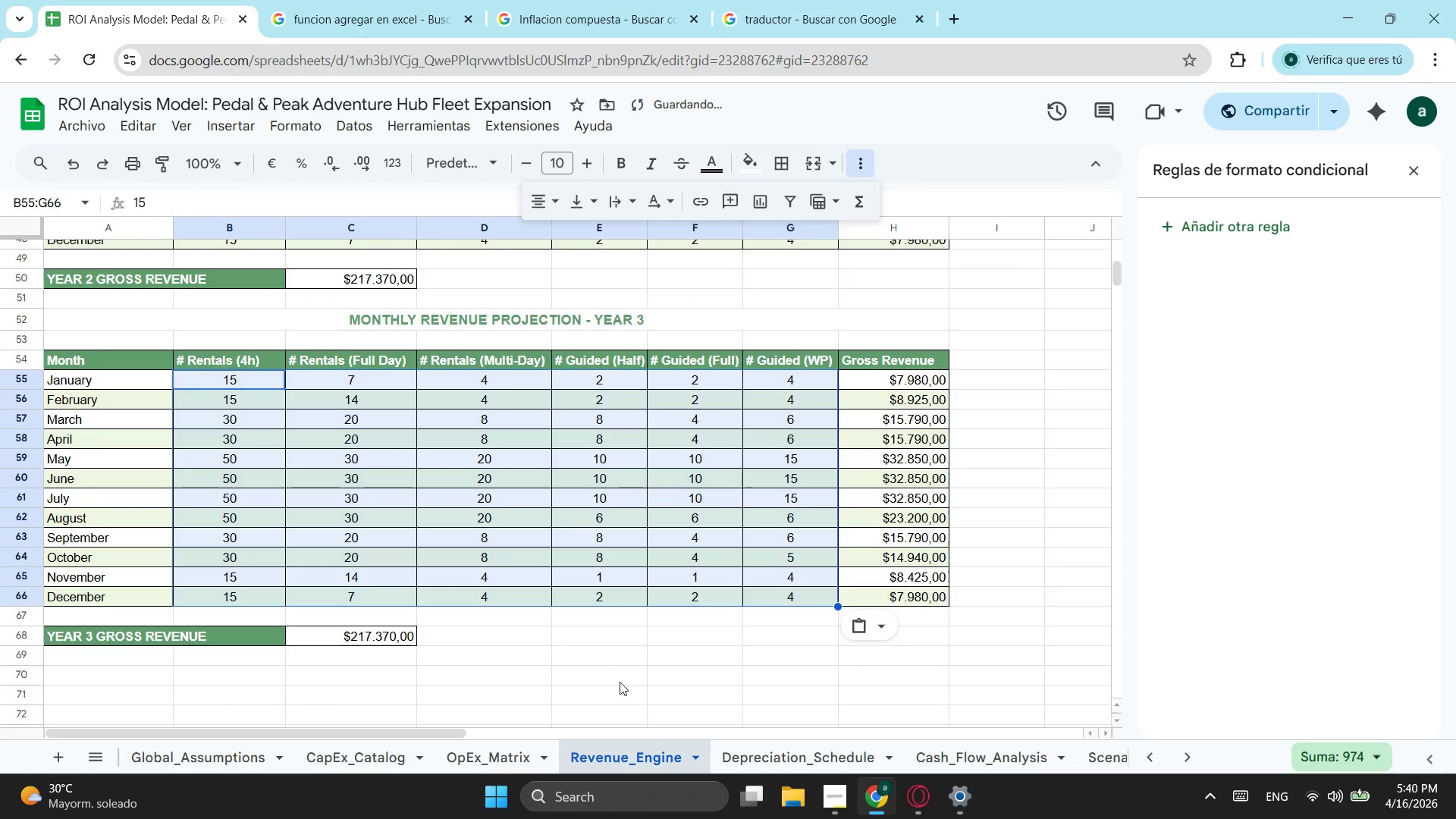 
left_click([620, 682])
 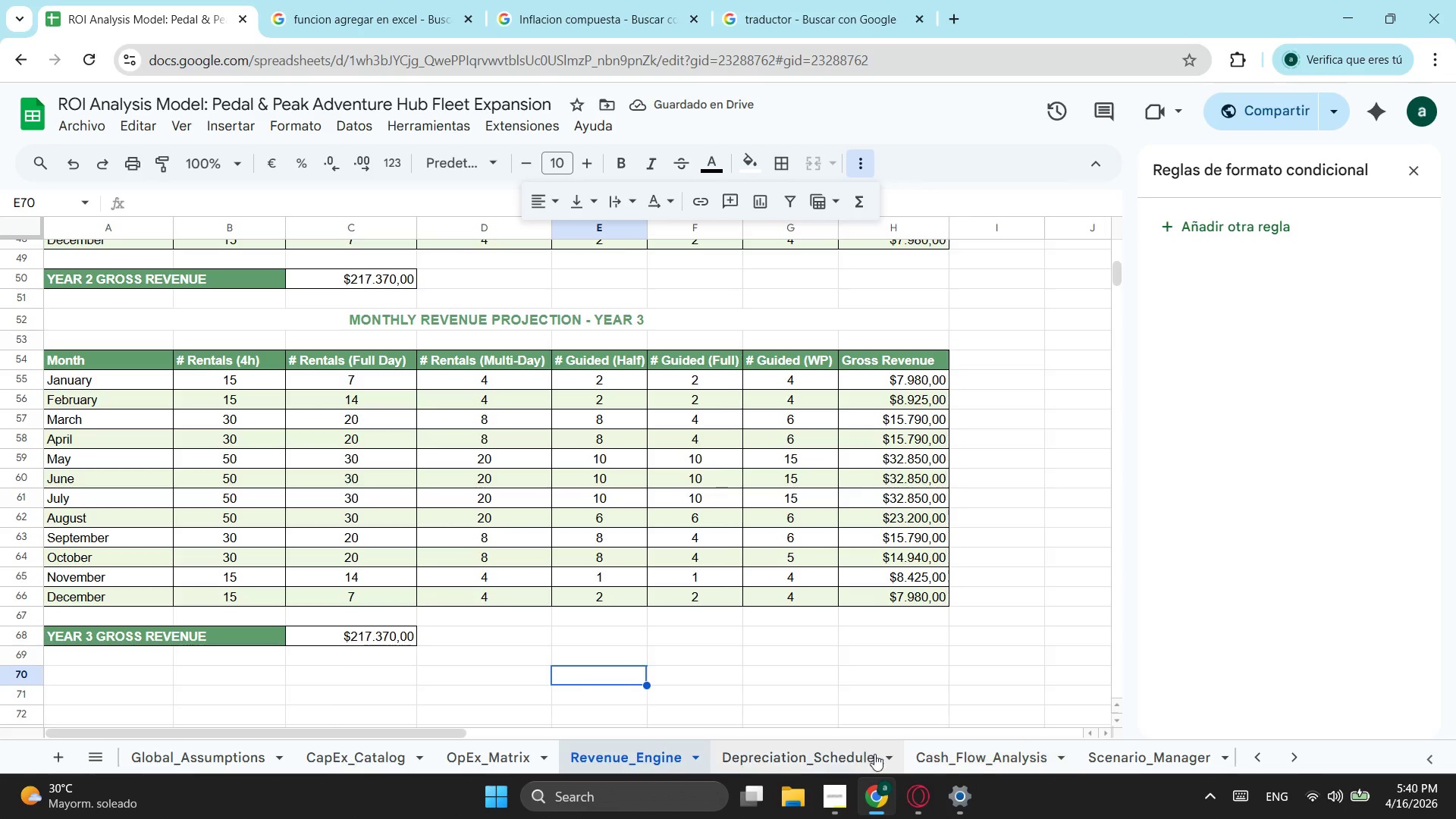 
left_click([969, 757])
 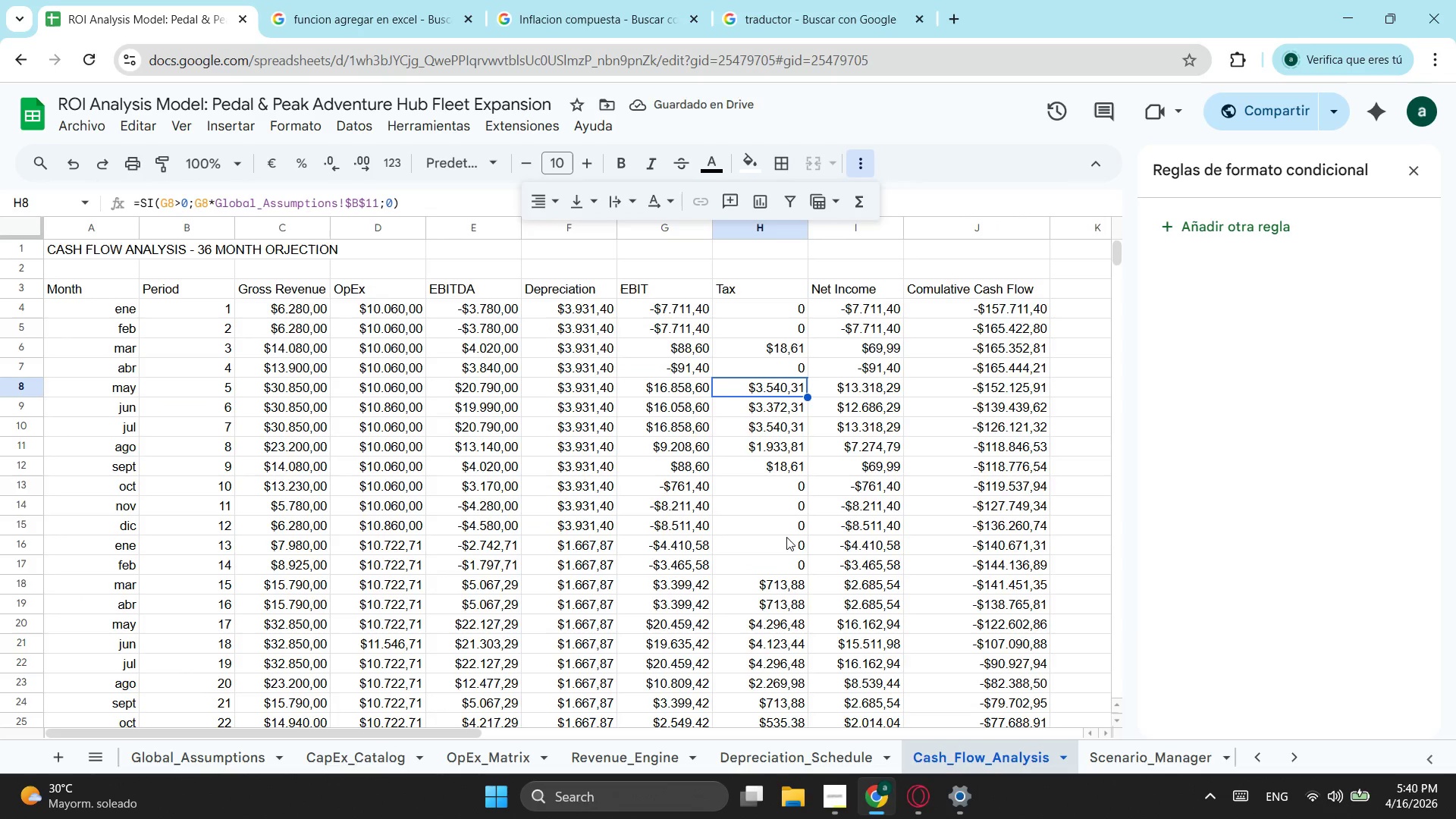 
scroll: coordinate [786, 537], scroll_direction: down, amount: 1.0
 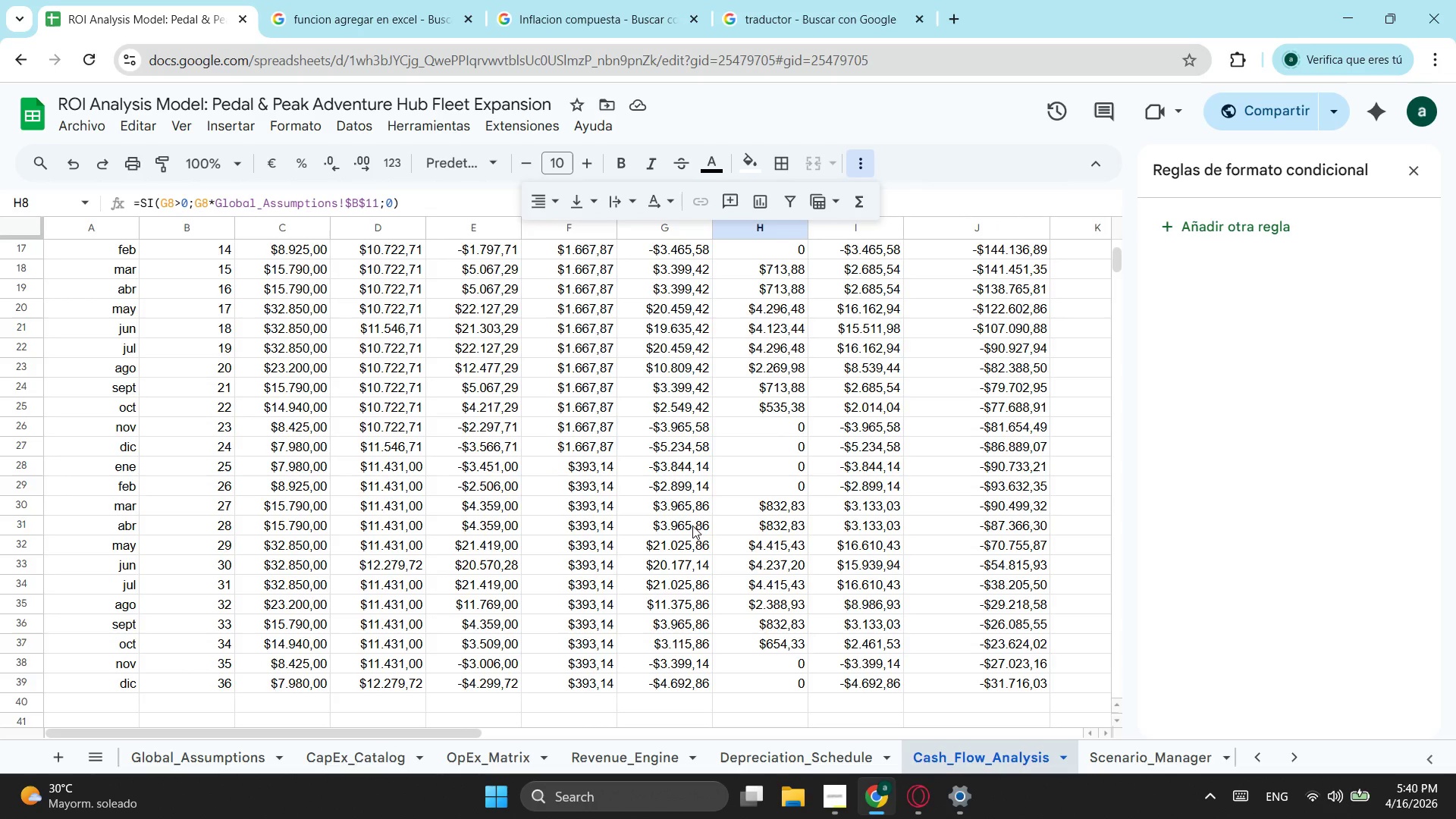 
scroll: coordinate [699, 504], scroll_direction: up, amount: 2.0
 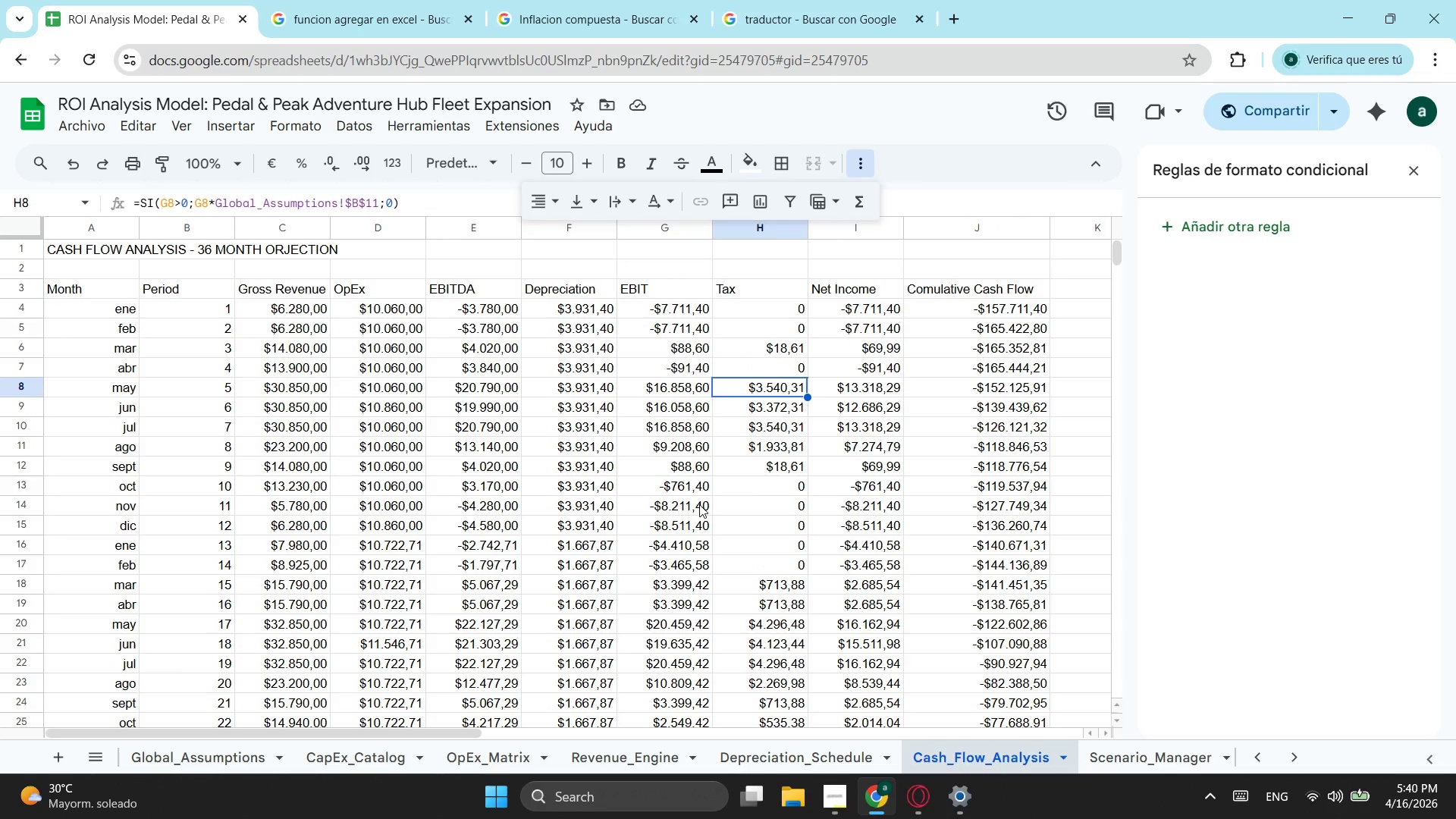 
scroll: coordinate [699, 504], scroll_direction: down, amount: 2.0
 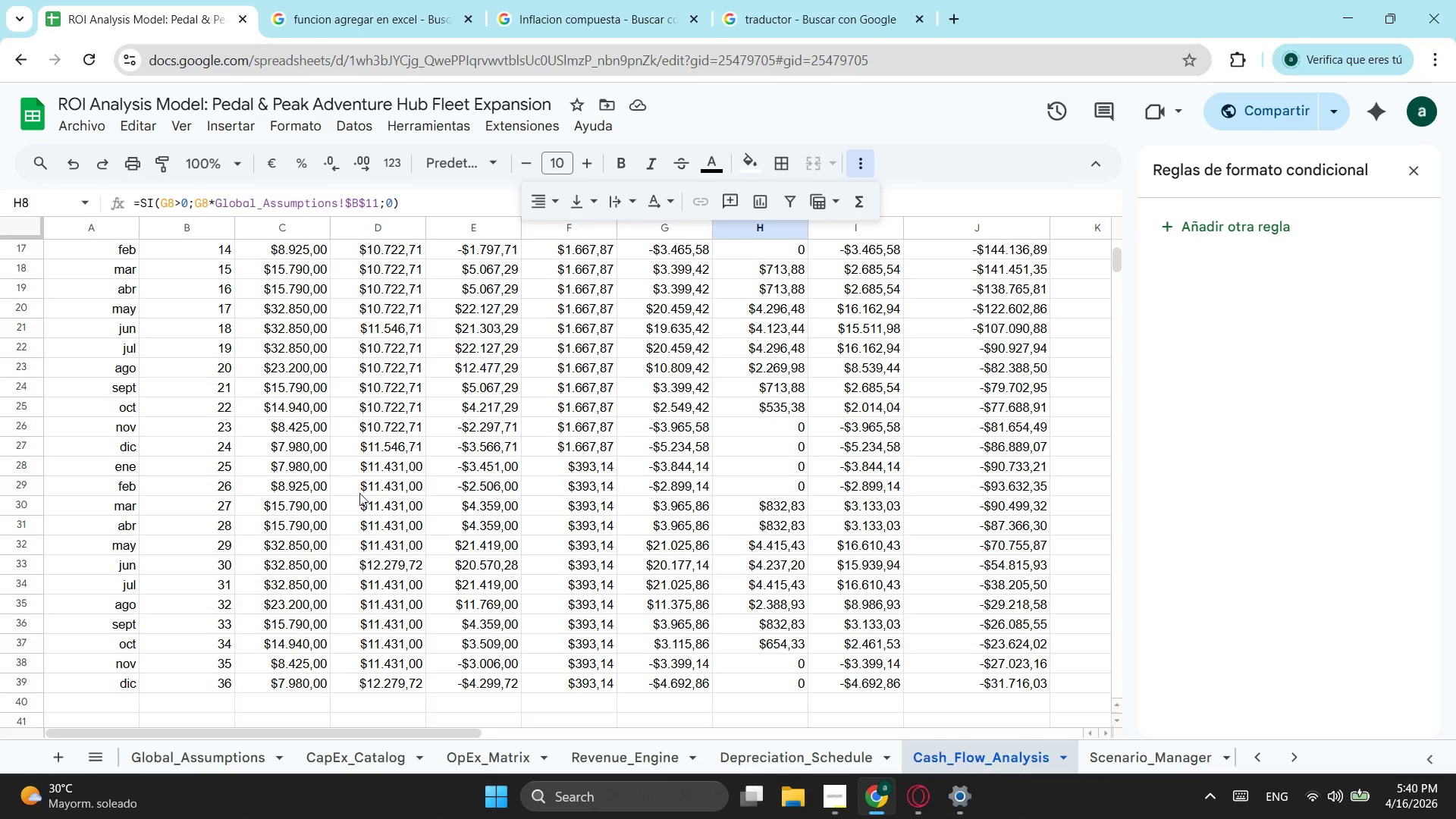 
key(Alt+AltLeft)
 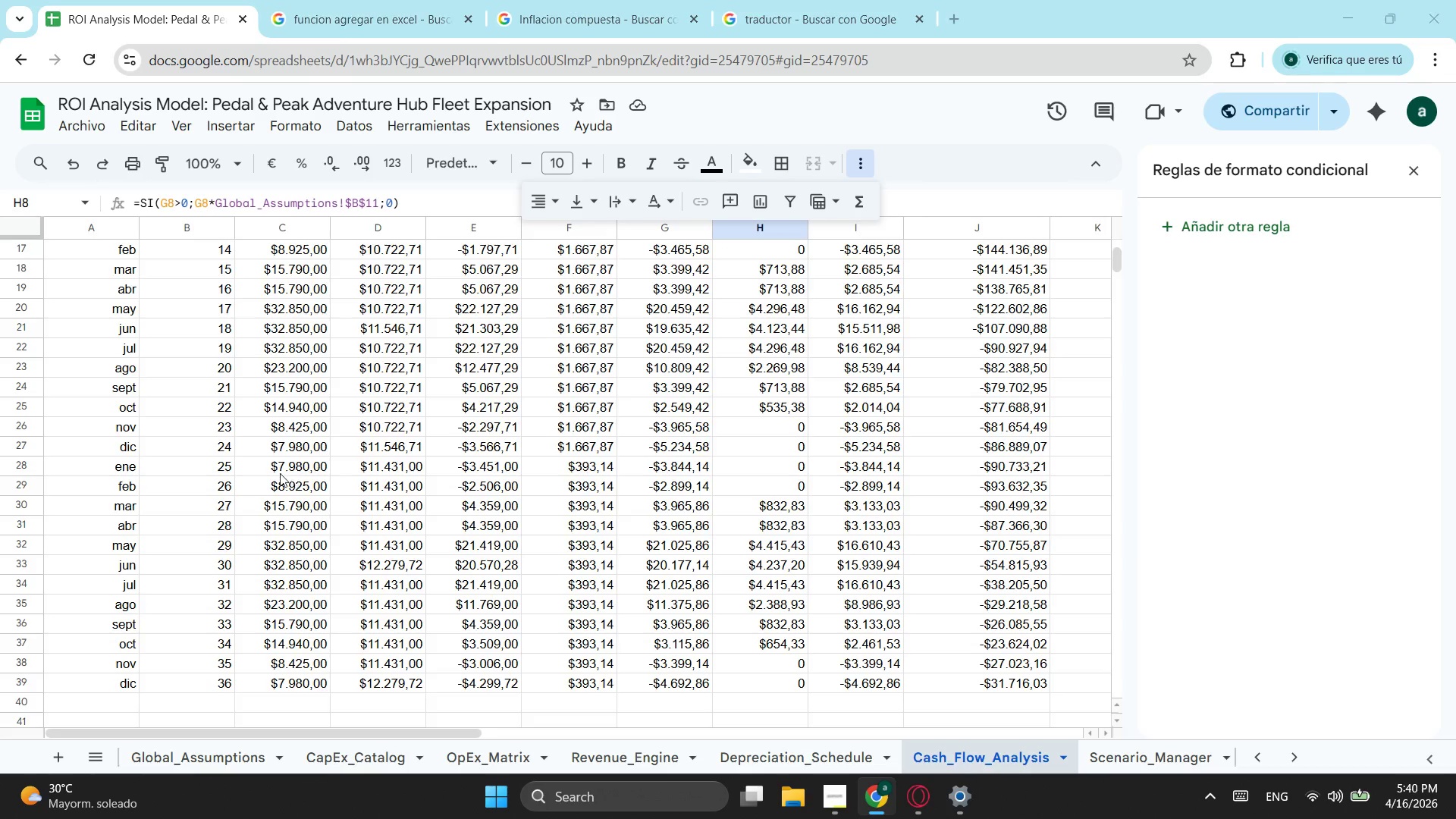 
key(Alt+Tab)